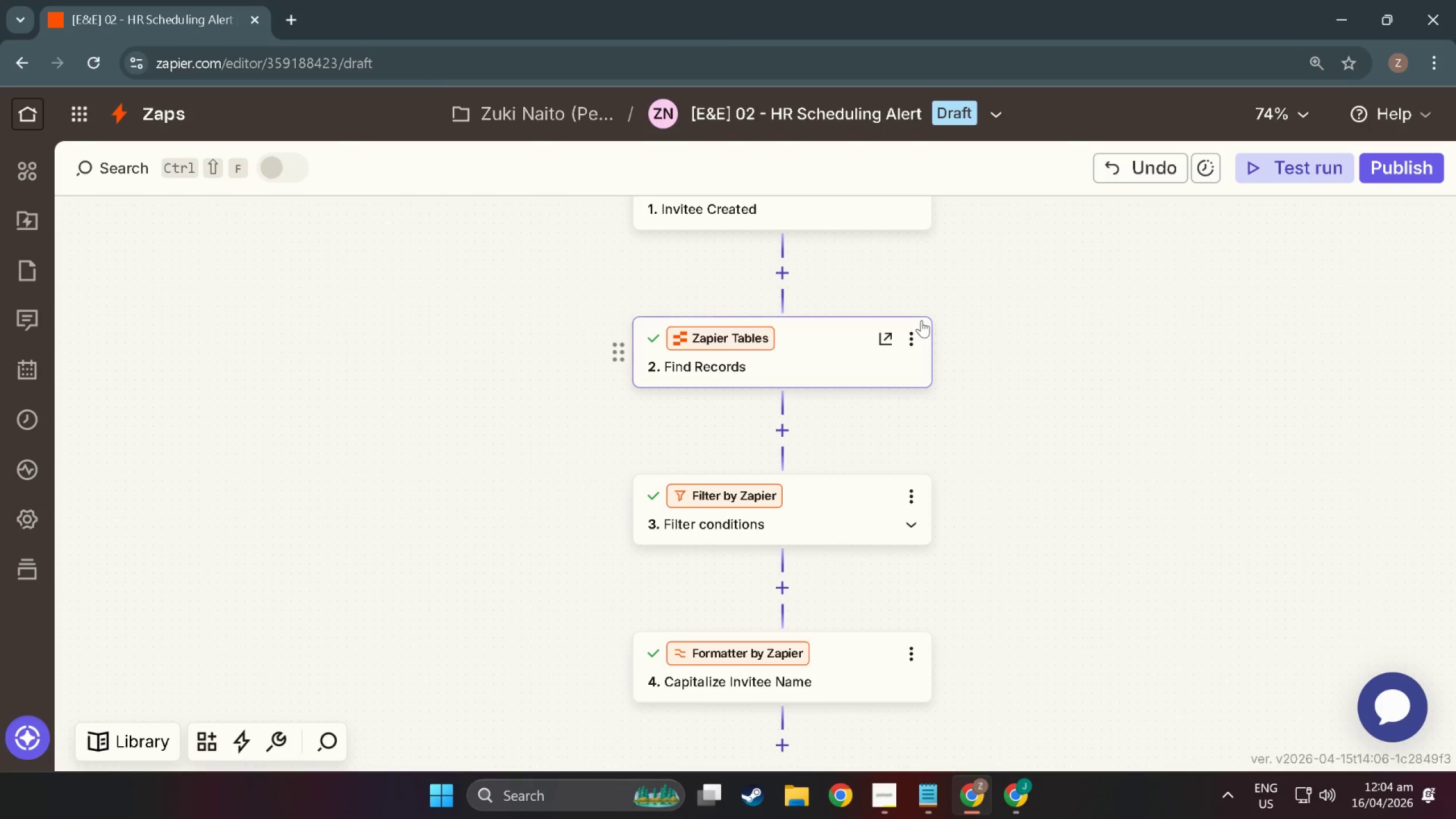 
hold_key(key=AltLeft, duration=1.51)
 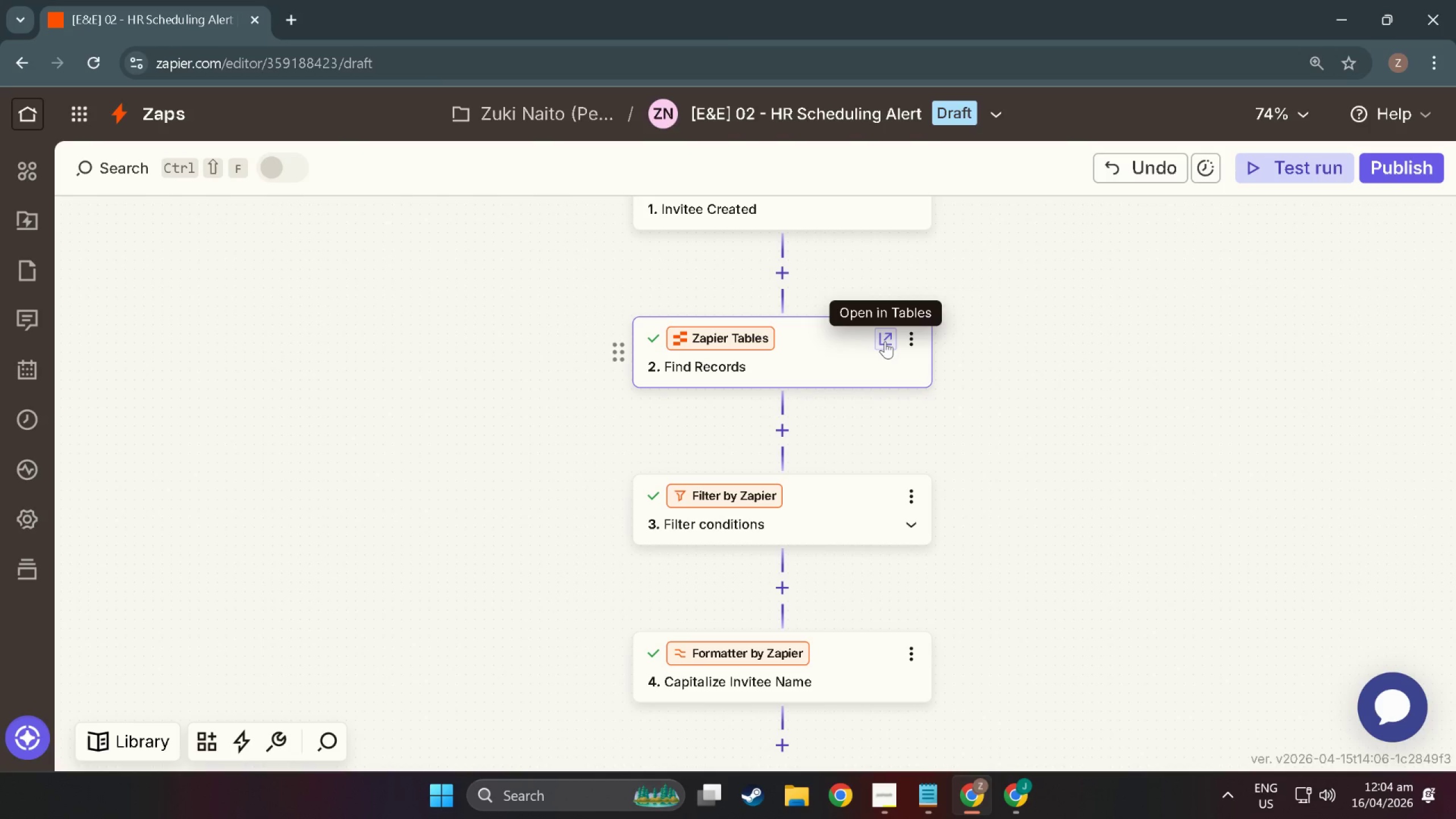 
key(Alt+Tab)
 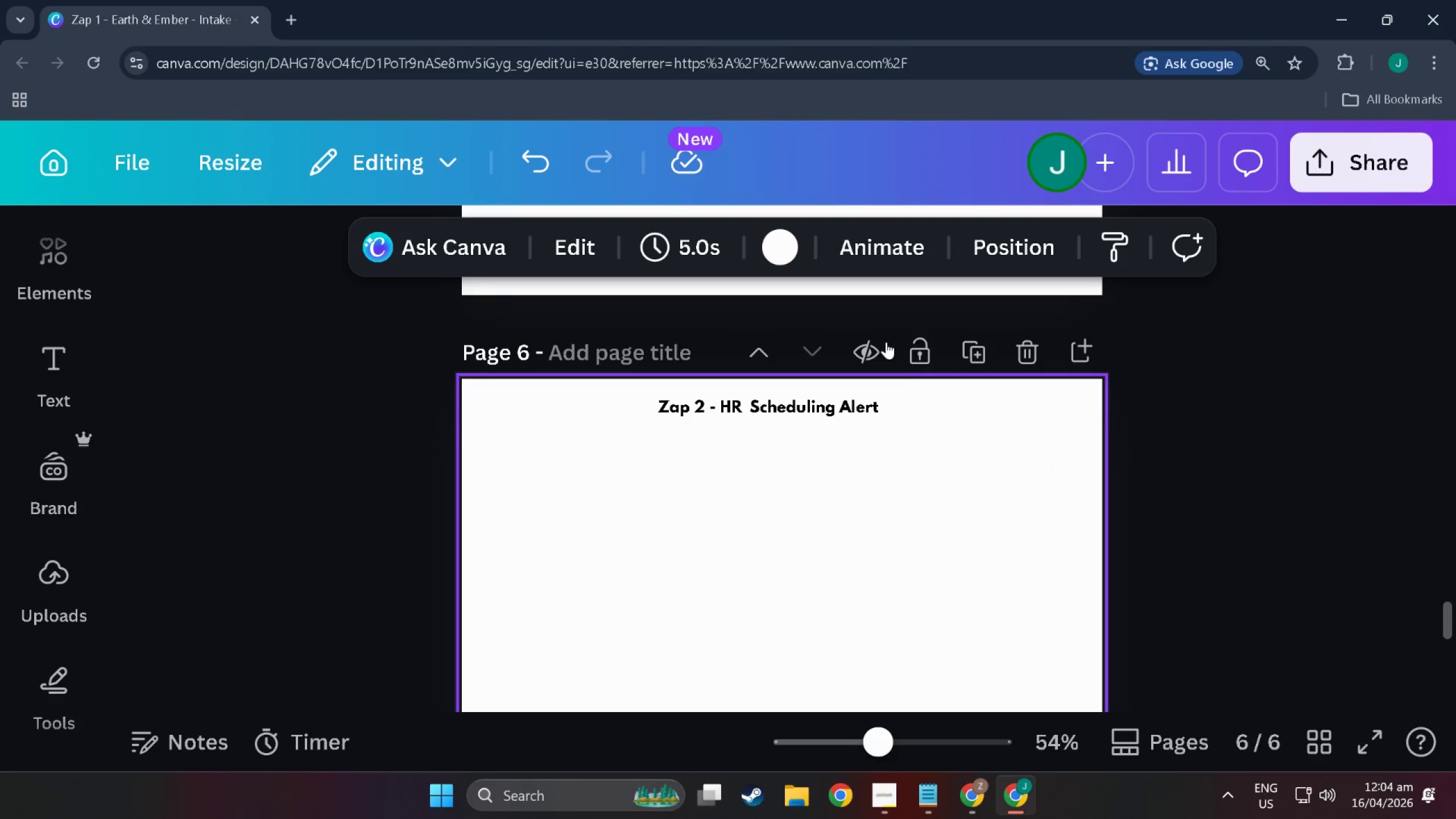 
mouse_move([898, 375])
 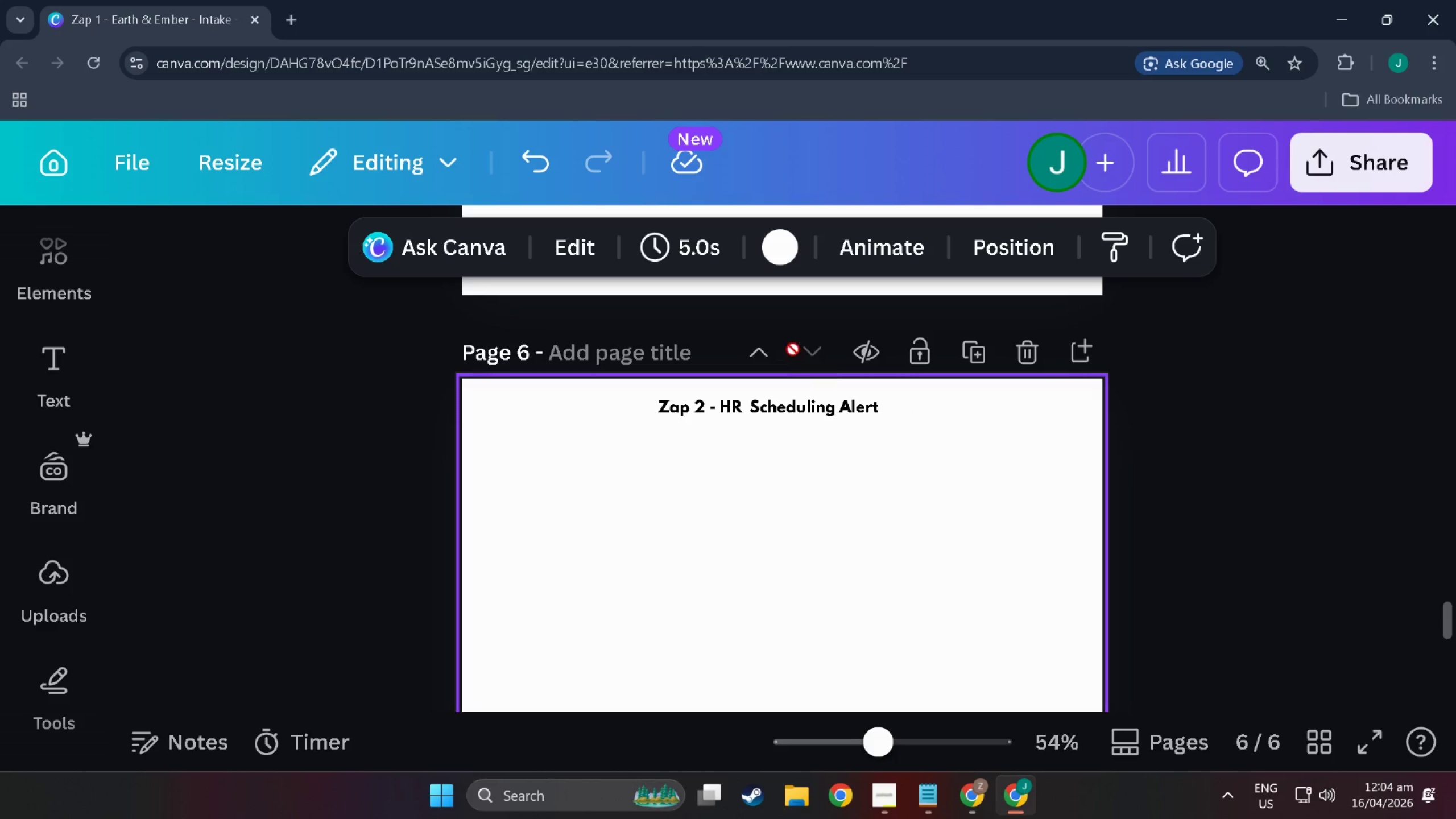 
wait(7.82)
 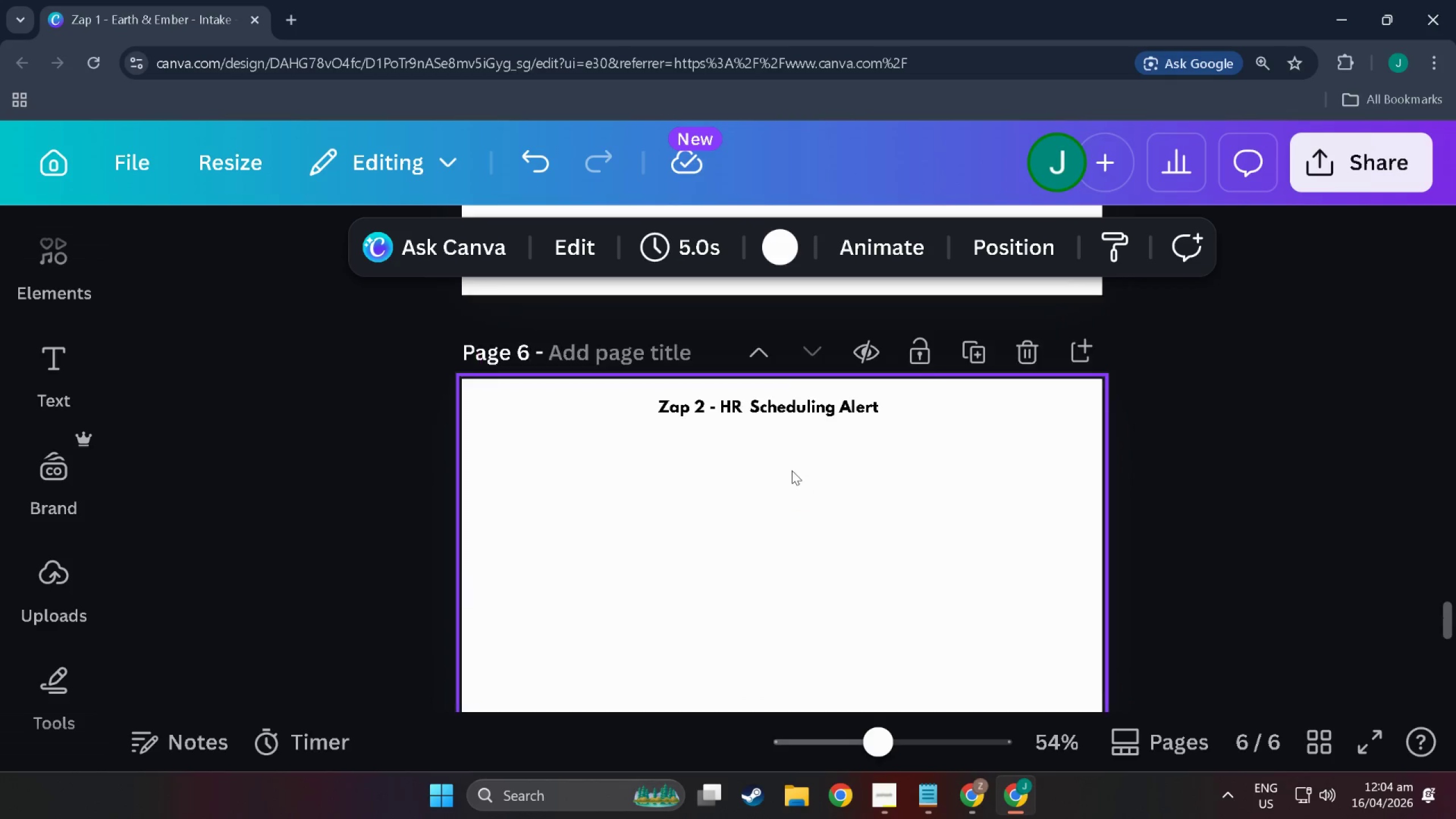 
key(Alt+Tab)
 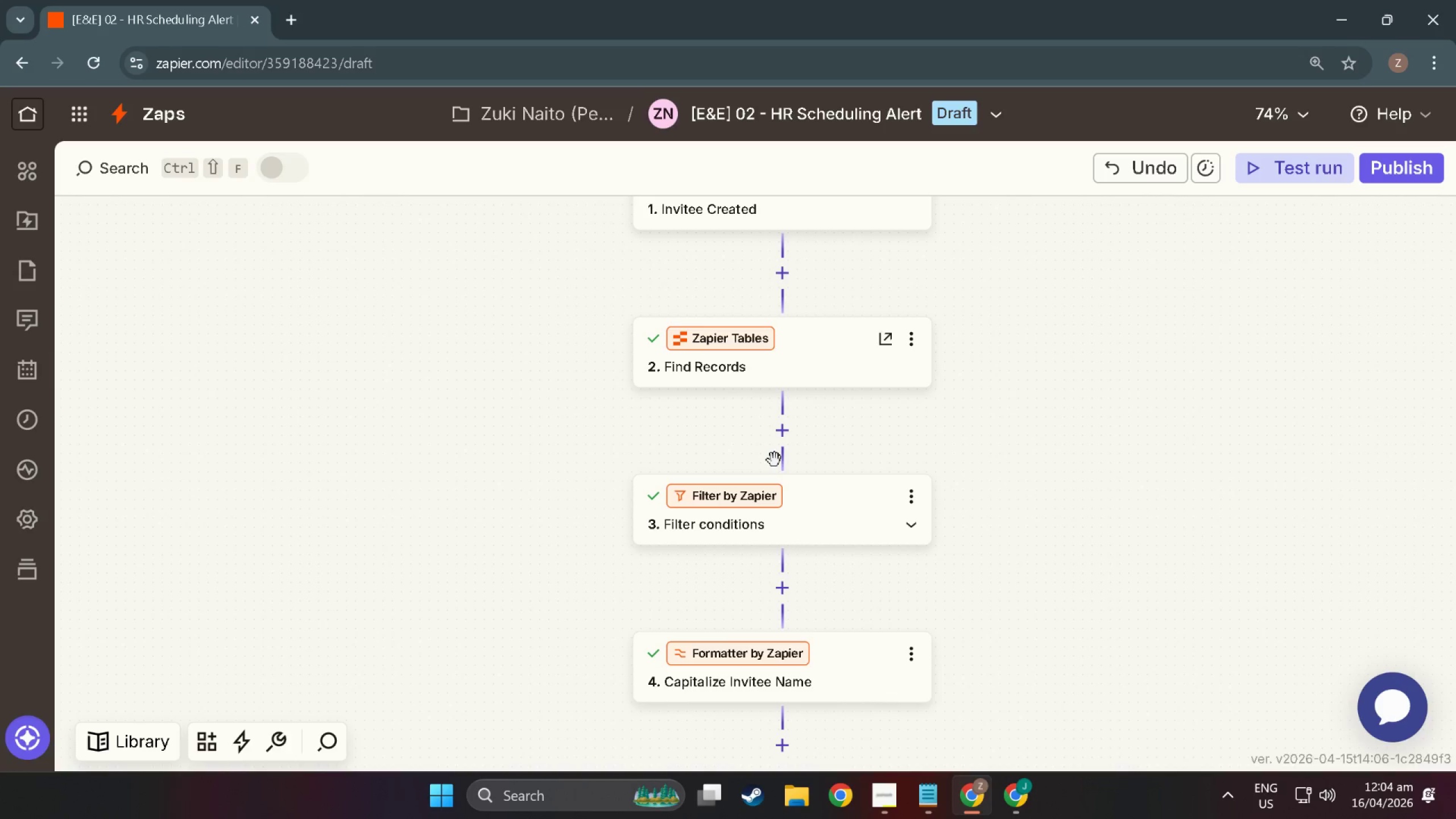 
scroll: coordinate [797, 475], scroll_direction: none, amount: 0.0
 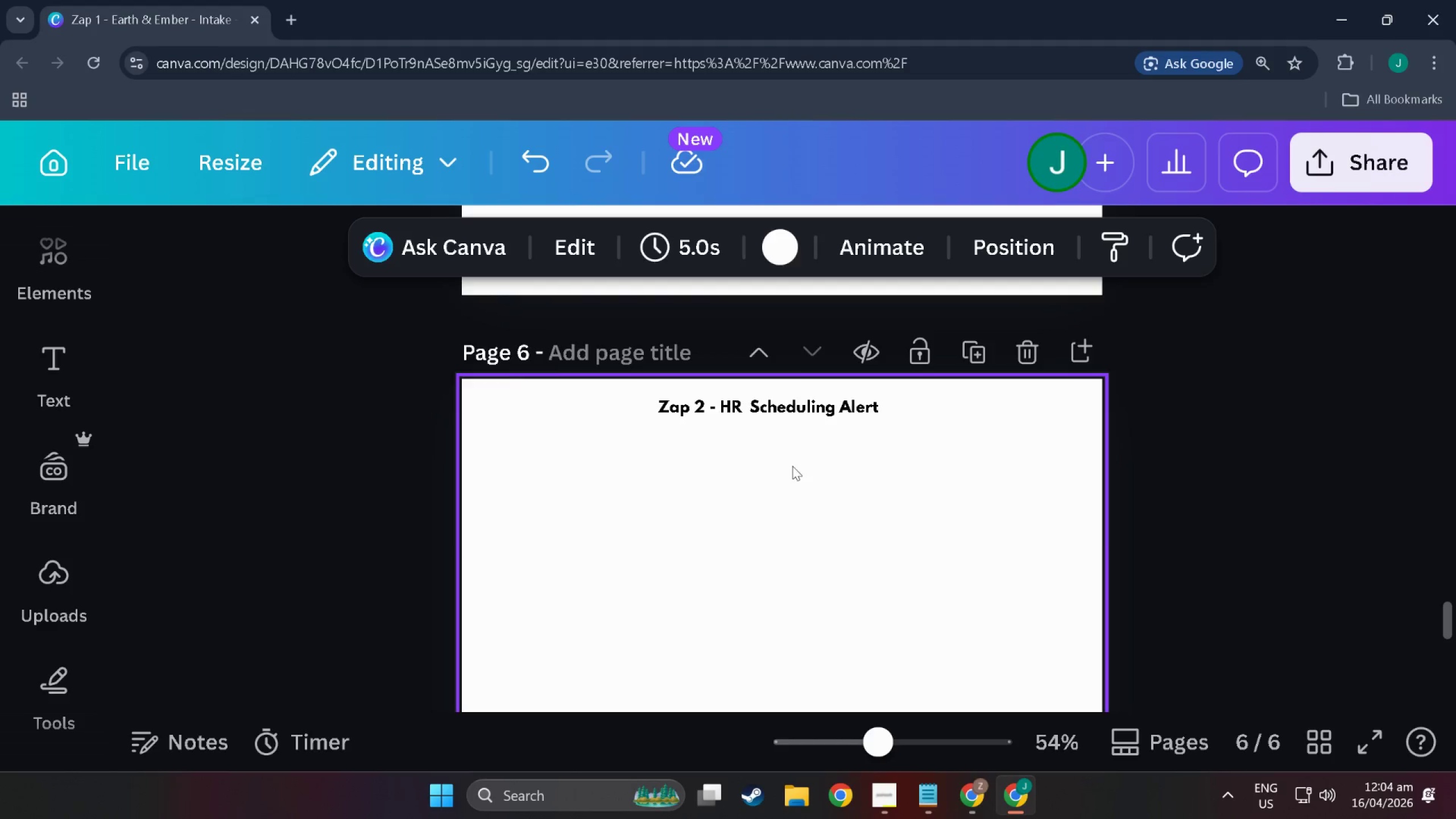 
scroll: coordinate [729, 371], scroll_direction: up, amount: 8.0
 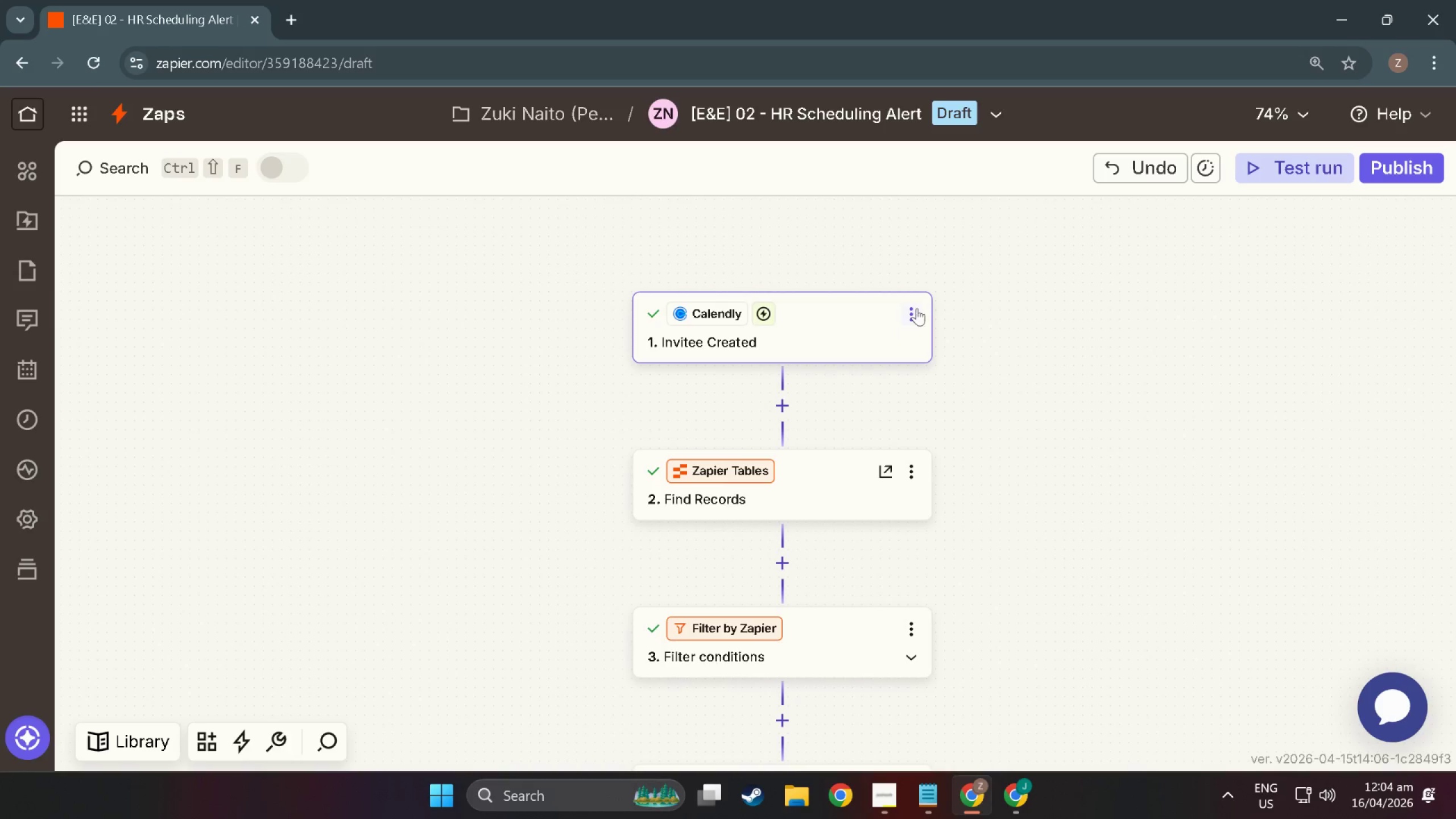 
left_click([917, 307])
 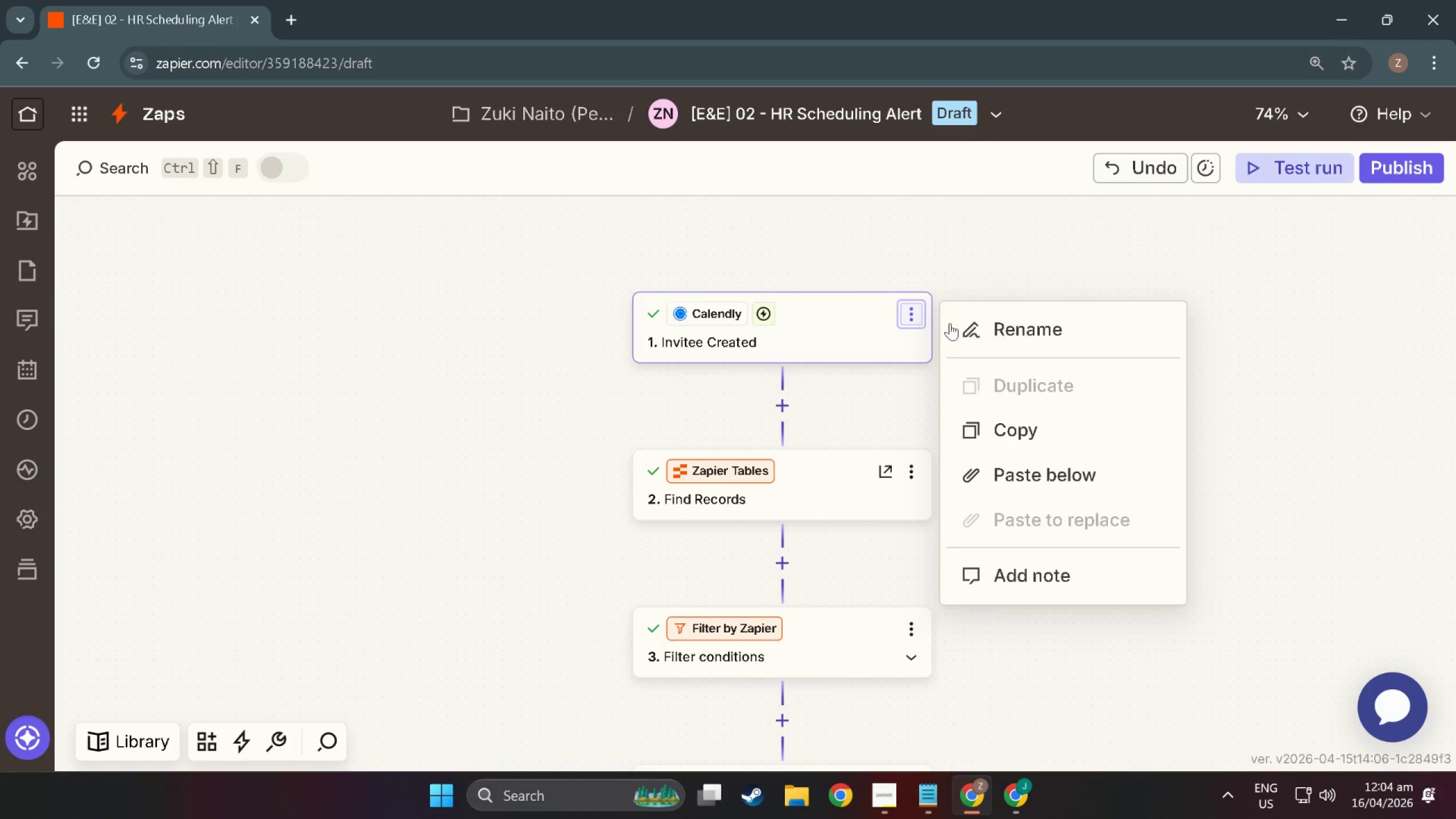 
left_click([974, 327])
 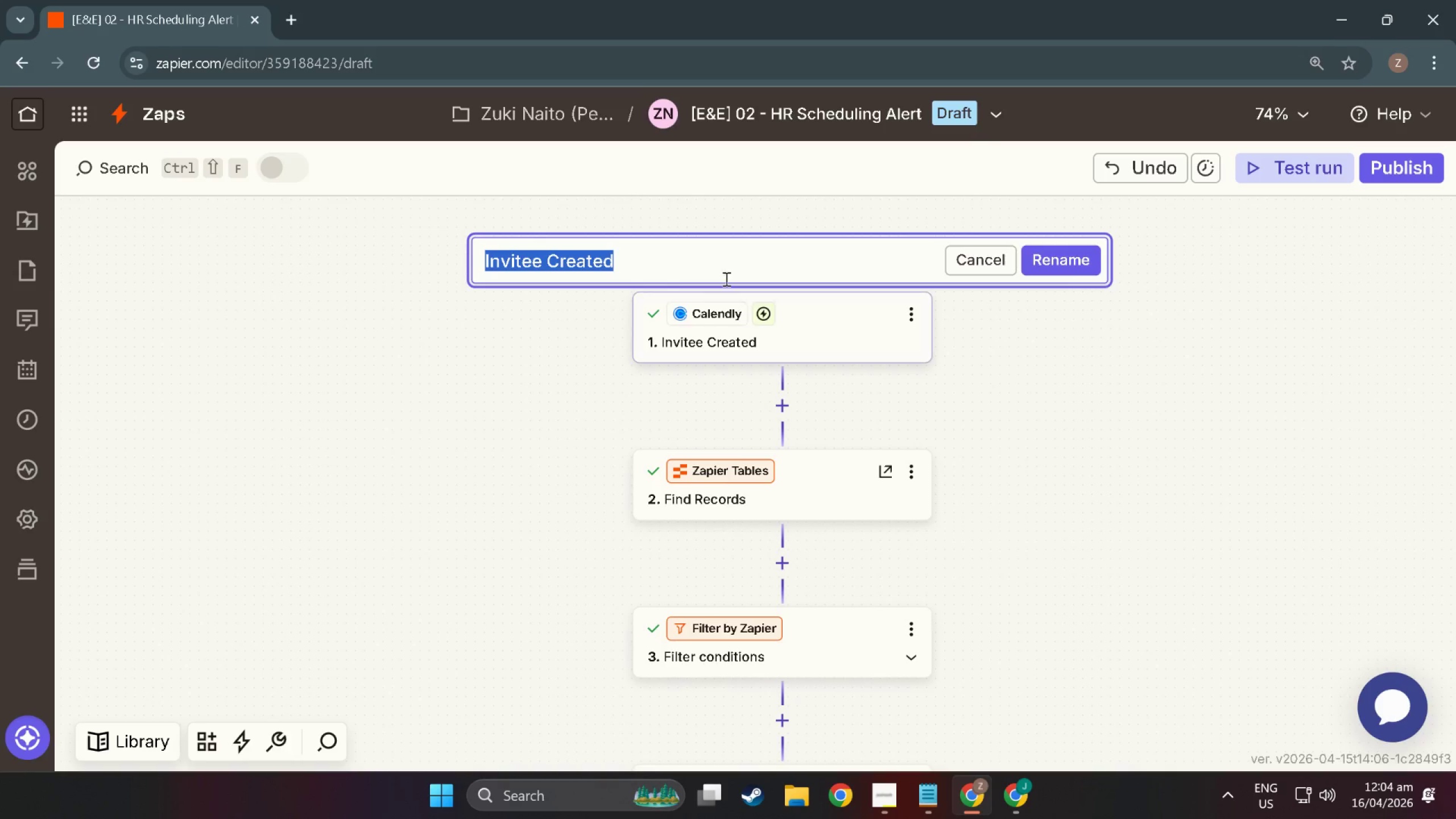 
left_click([722, 271])
 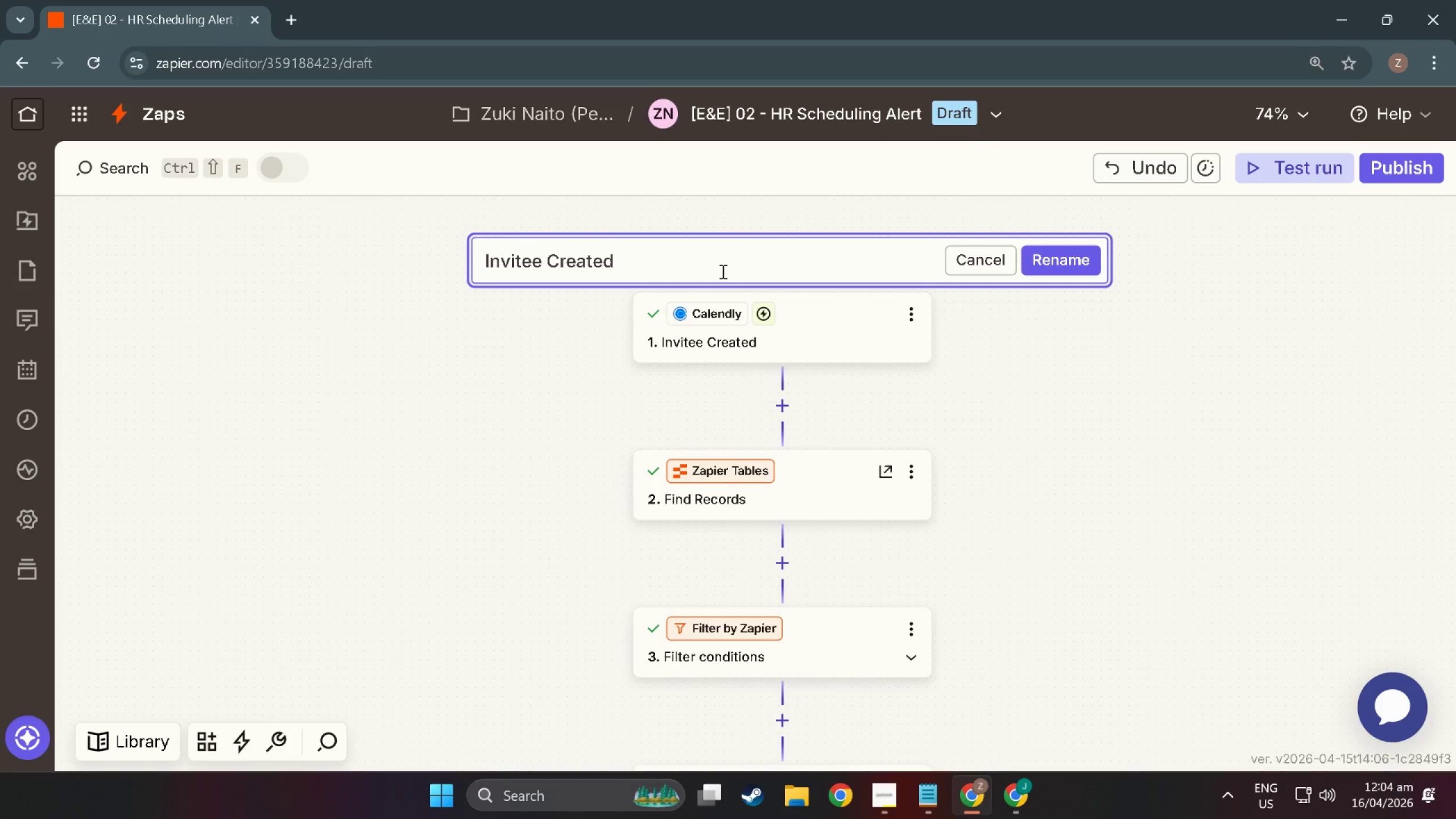 
key(Backspace)
key(Backspace)
key(Backspace)
key(Backspace)
key(Backspace)
key(Backspace)
key(Backspace)
type(Book a Ca)
key(Backspace)
key(Backspace)
type(call)
 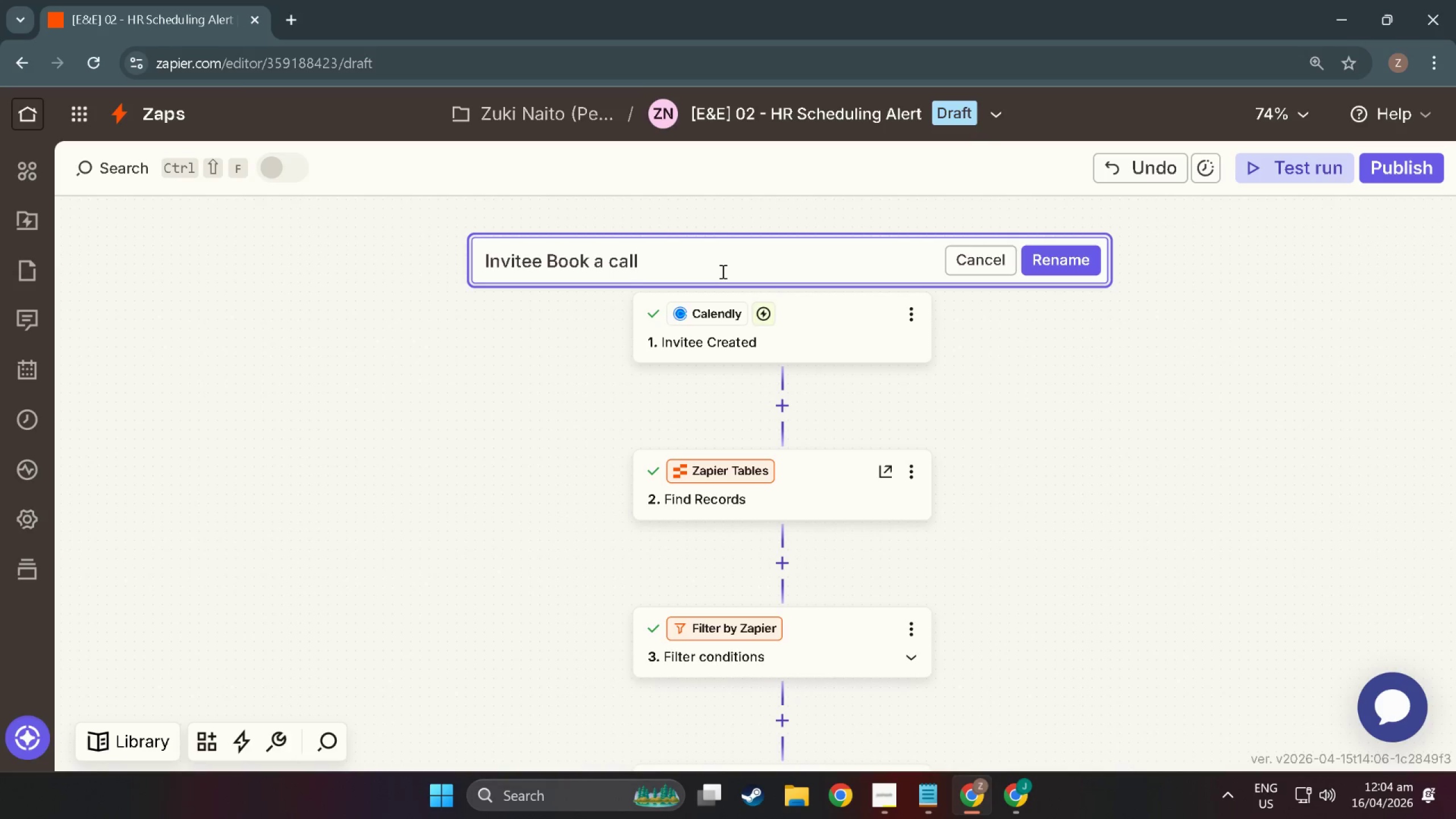 
left_click([1057, 251])
 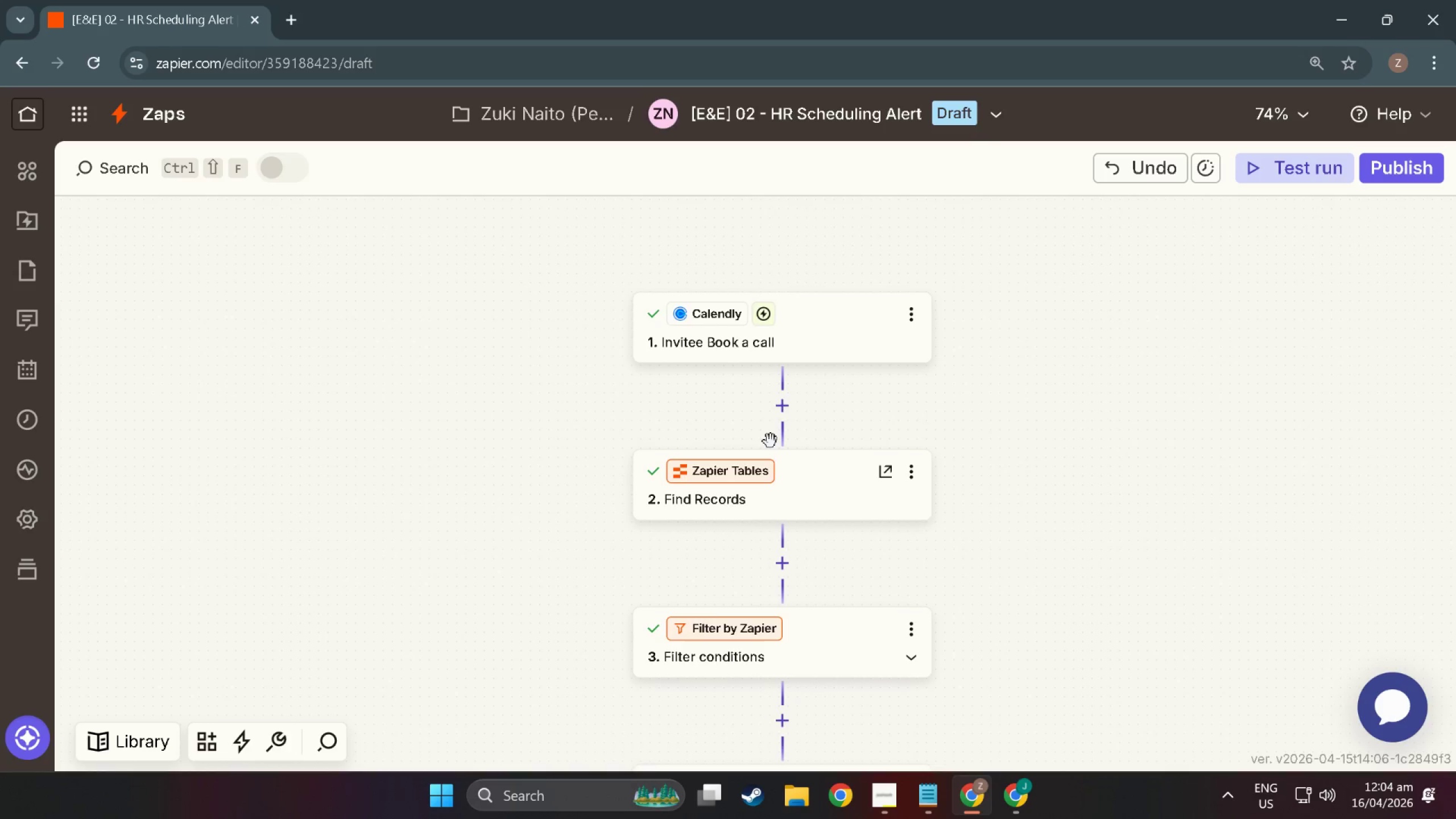 
scroll: coordinate [768, 441], scroll_direction: down, amount: 1.0
 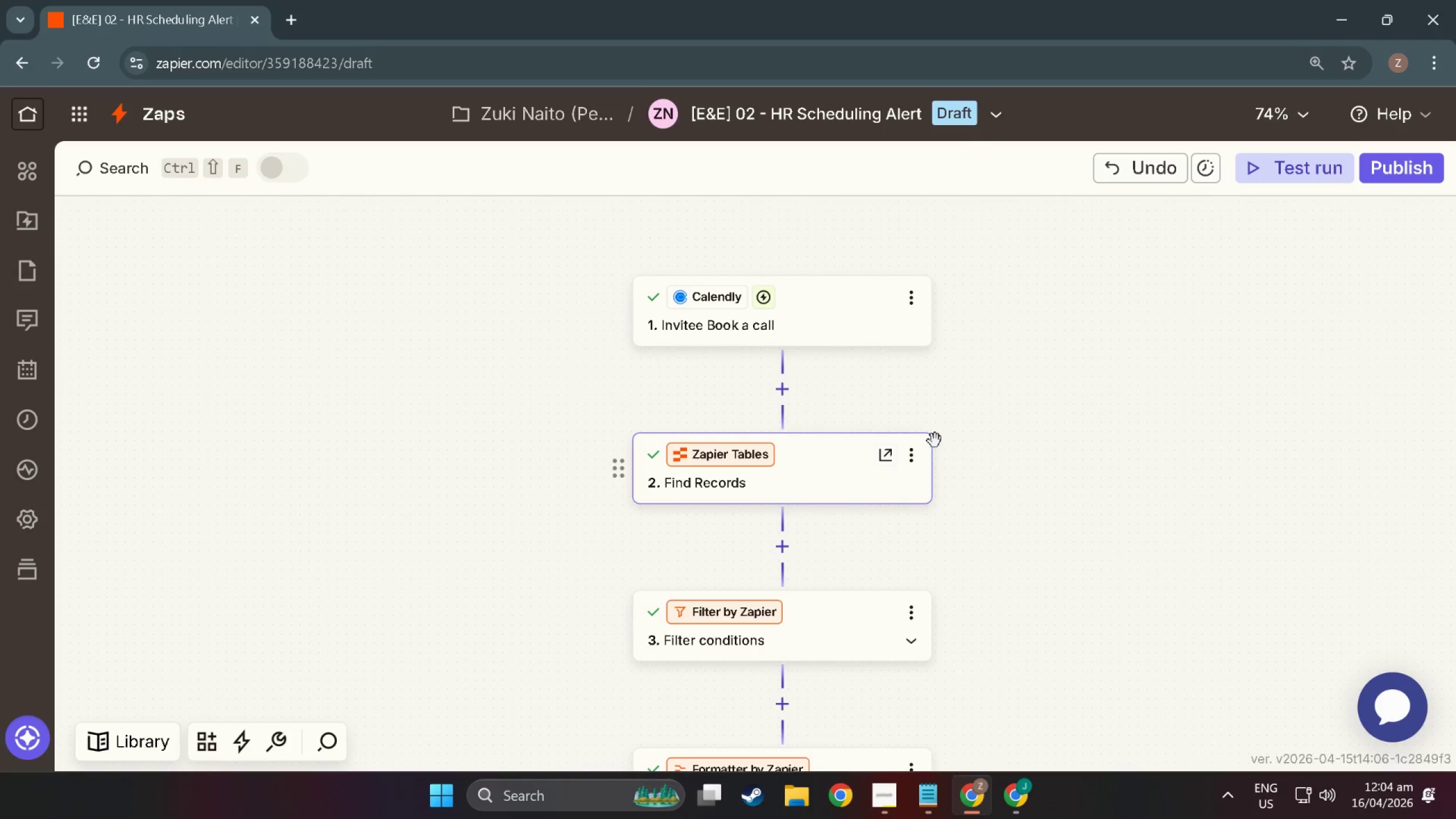 
left_click([915, 455])
 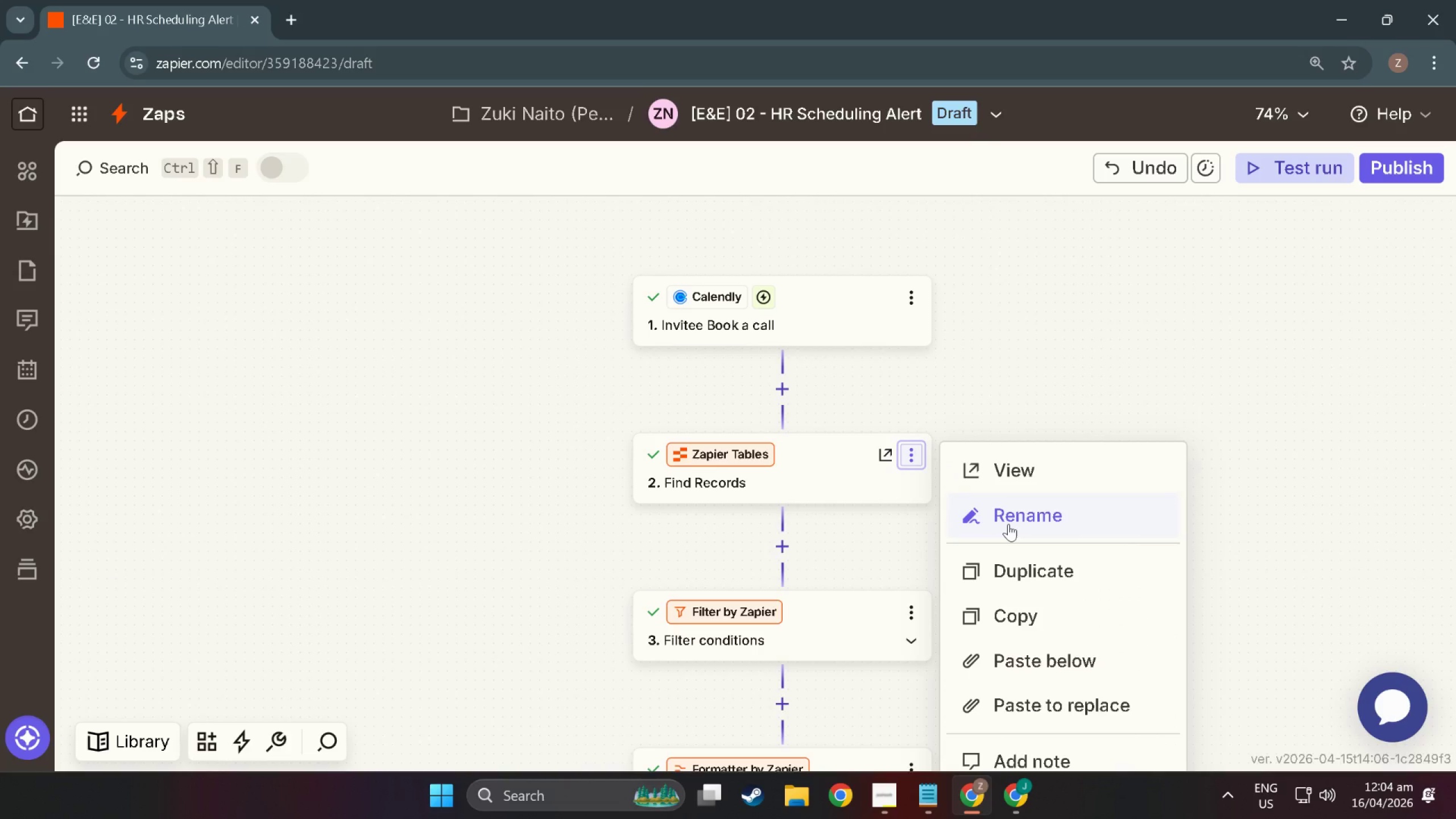 
wait(8.27)
 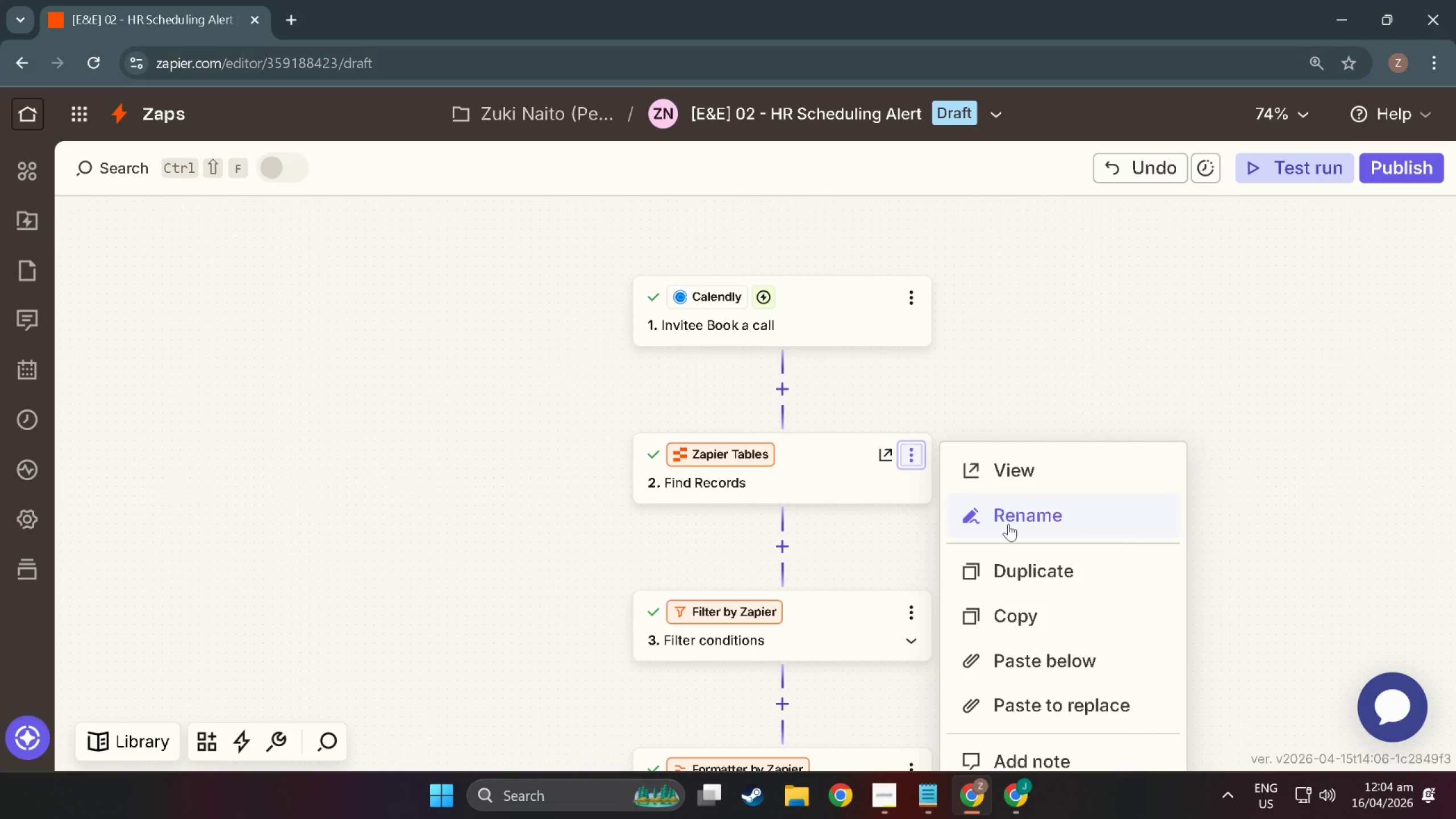 
left_click([1008, 508])
 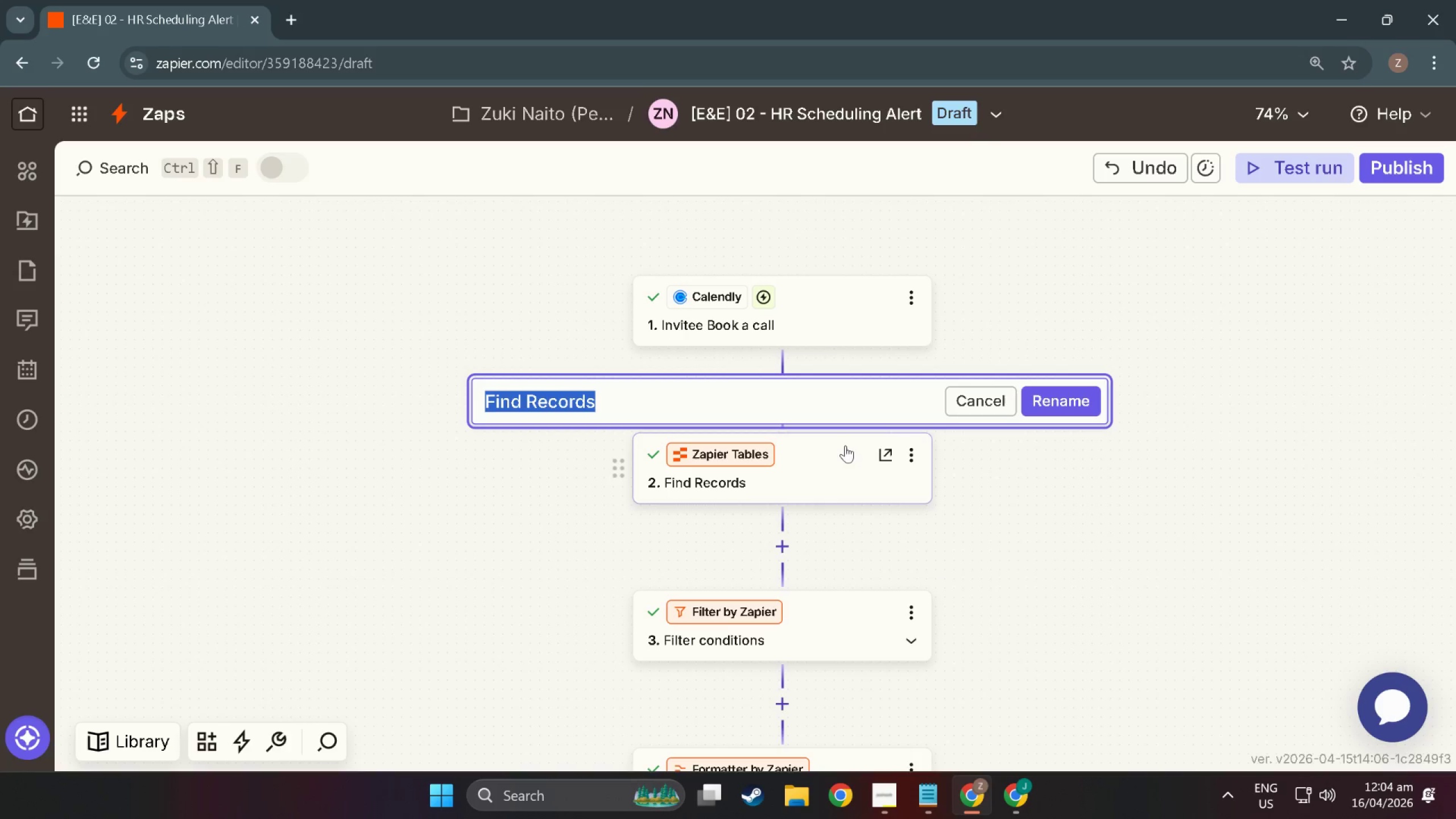 
hold_key(key=ShiftLeft, duration=1.5)
 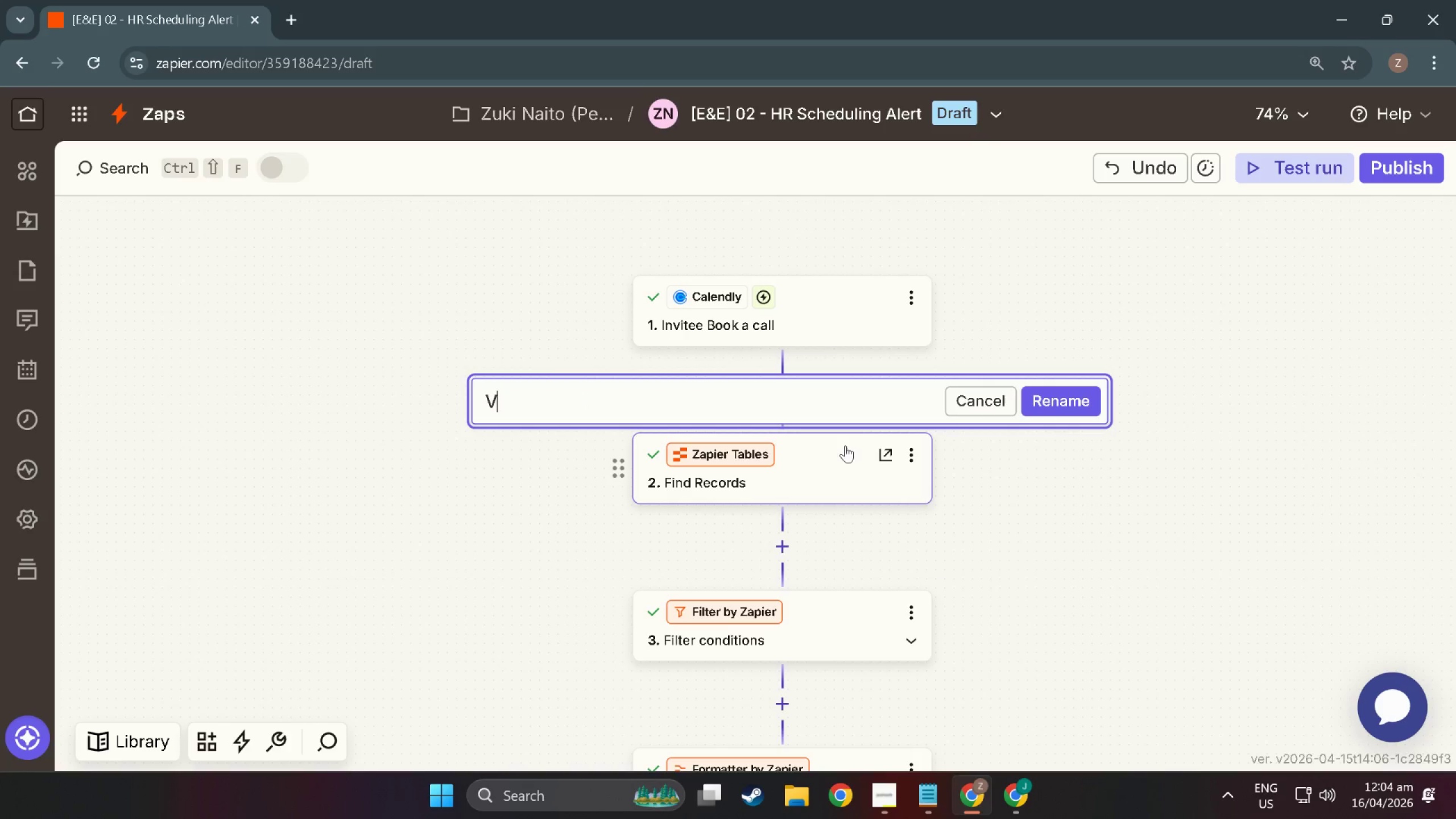 
type(View Infor)
 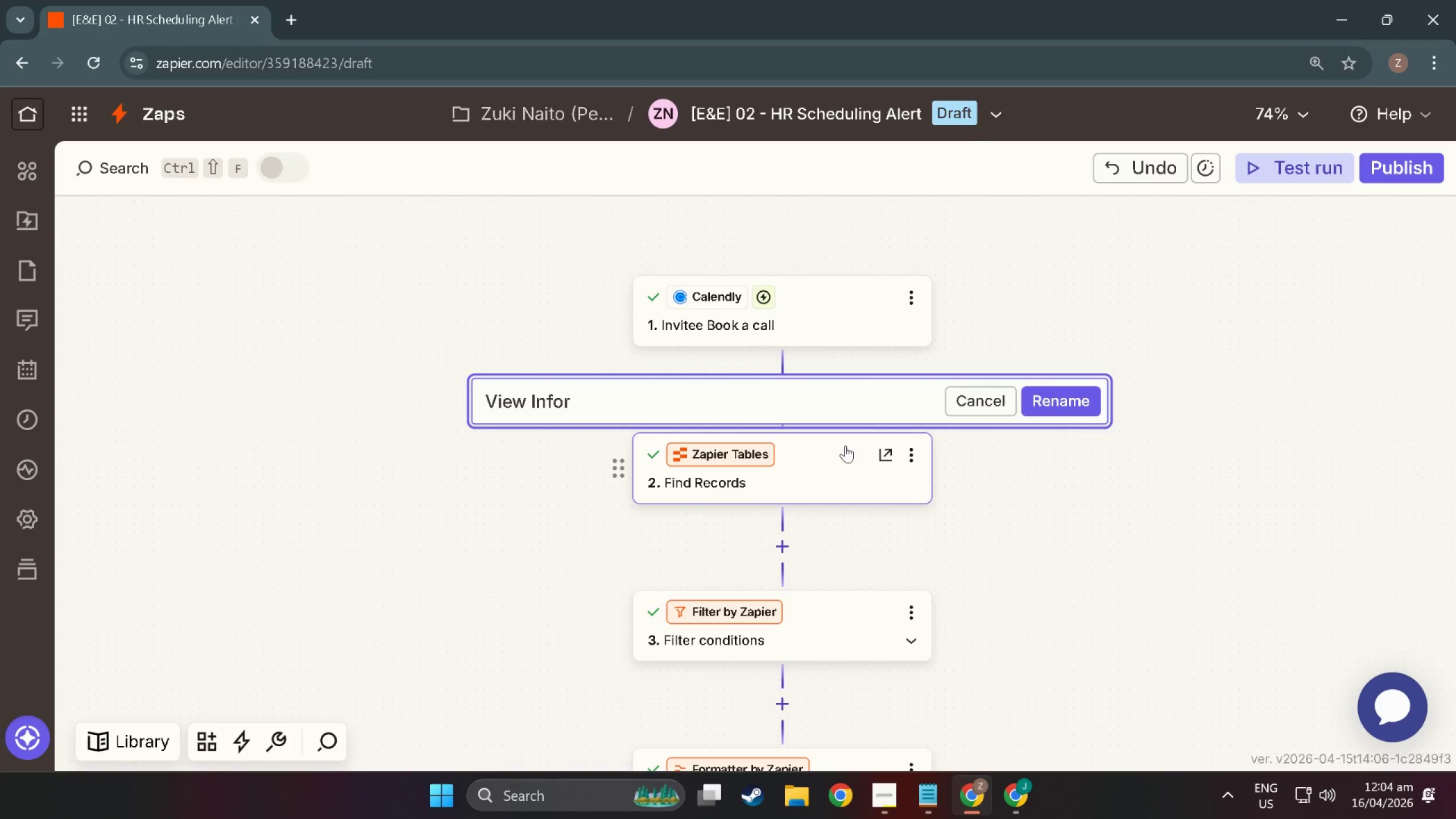 
type(m)
key(Backspace)
type(mation)
 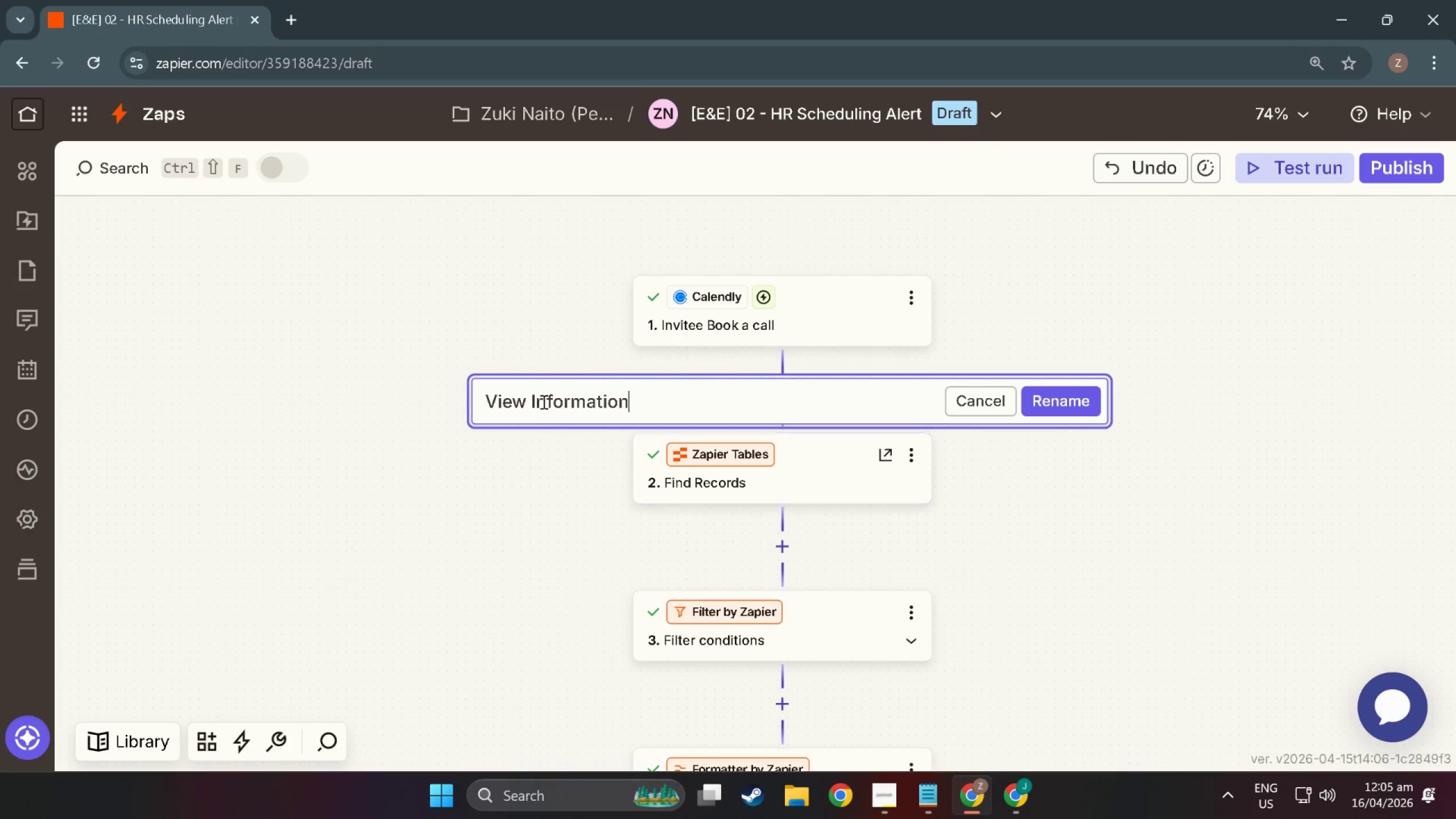 
left_click([534, 400])
 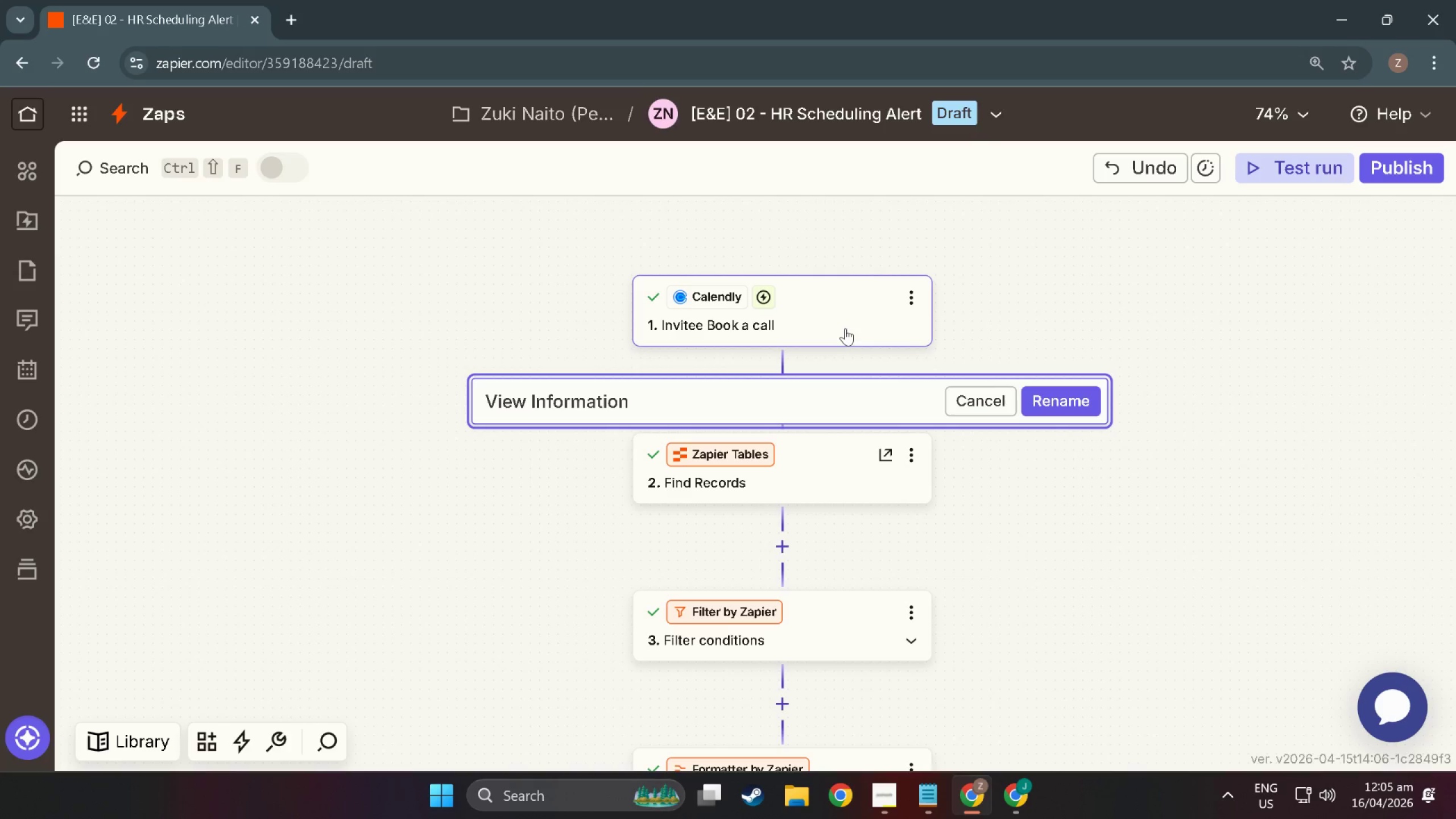 
key(ArrowLeft)
 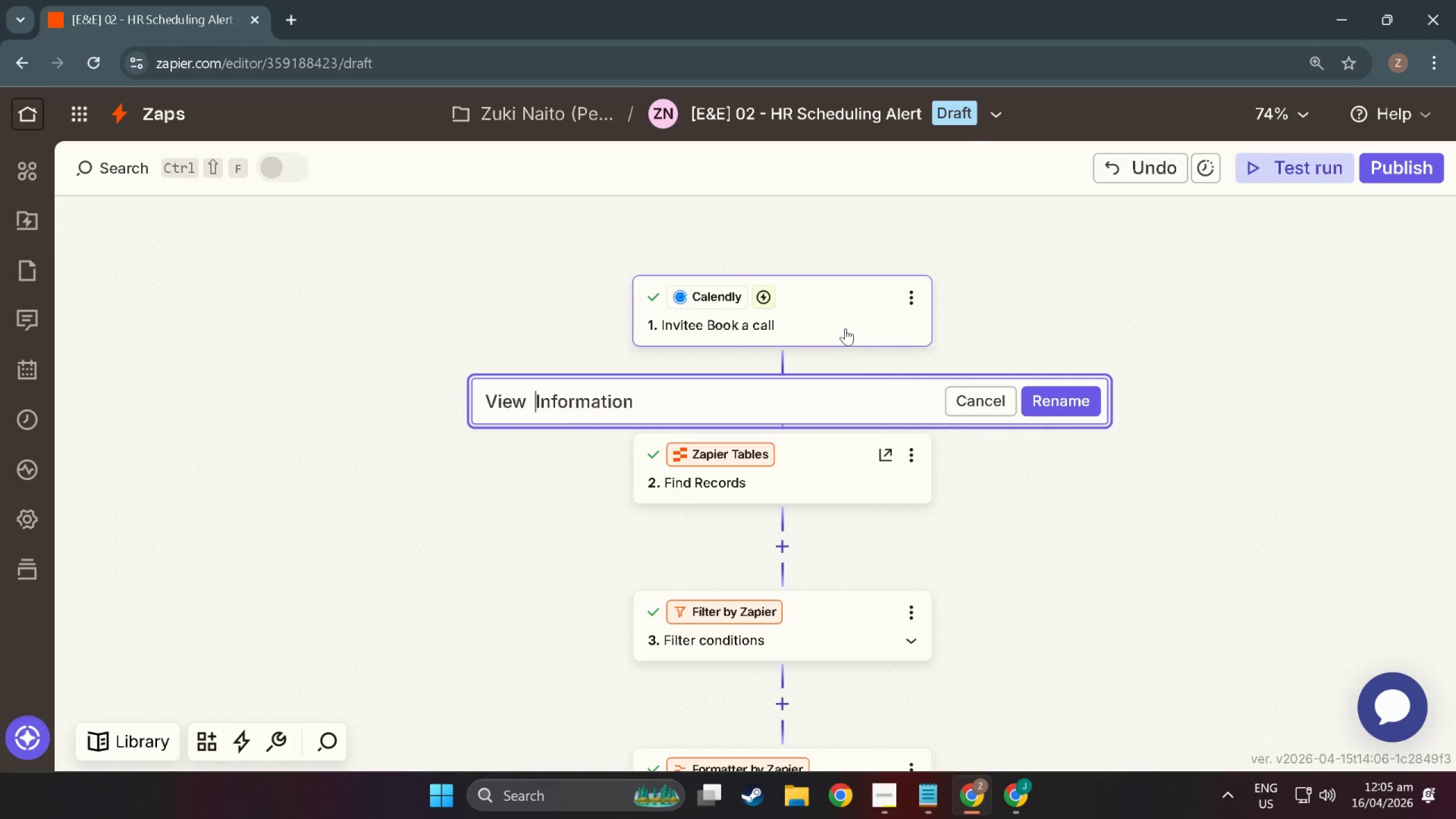 
type( Invitee )
 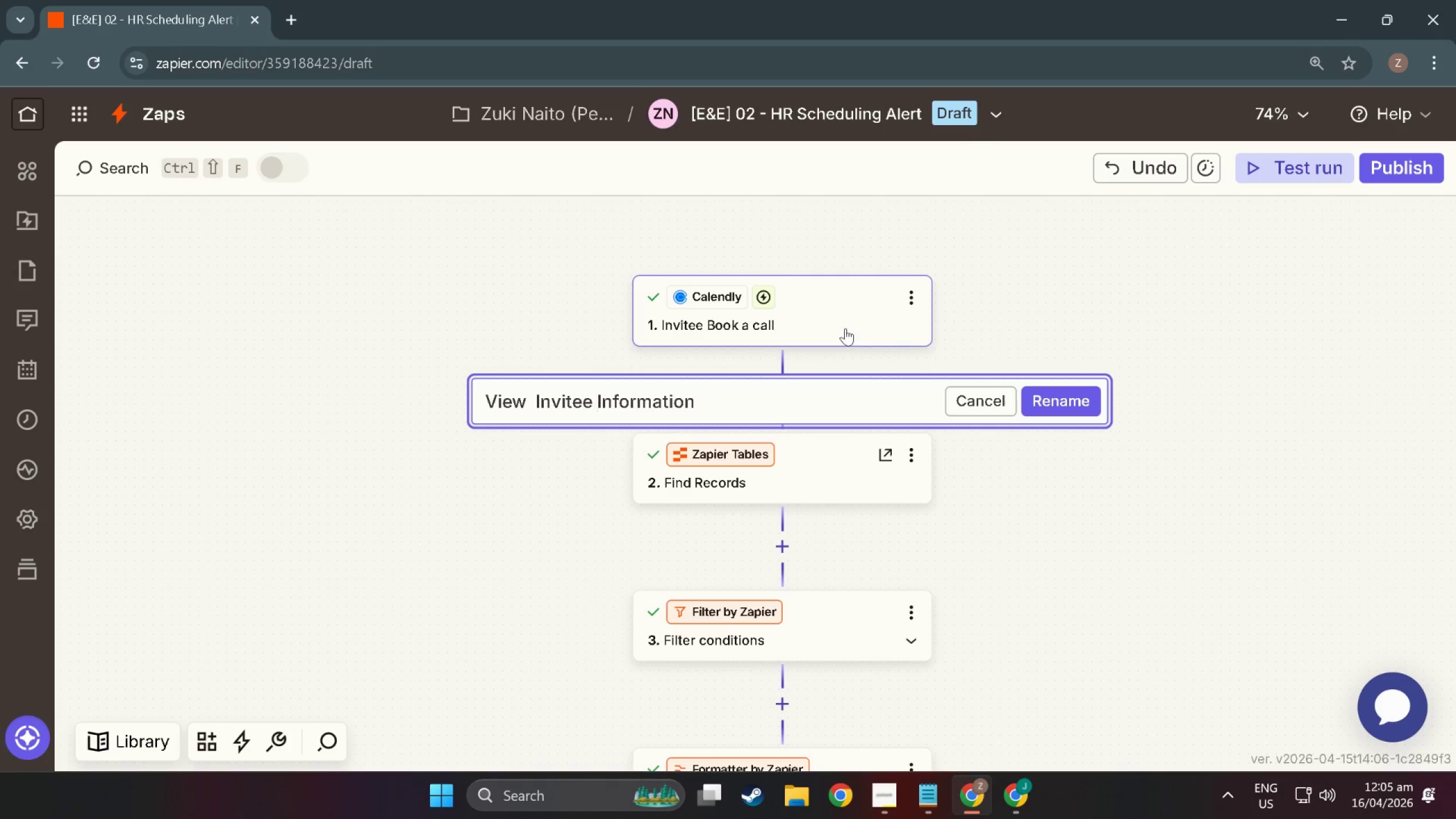 
wait(6.06)
 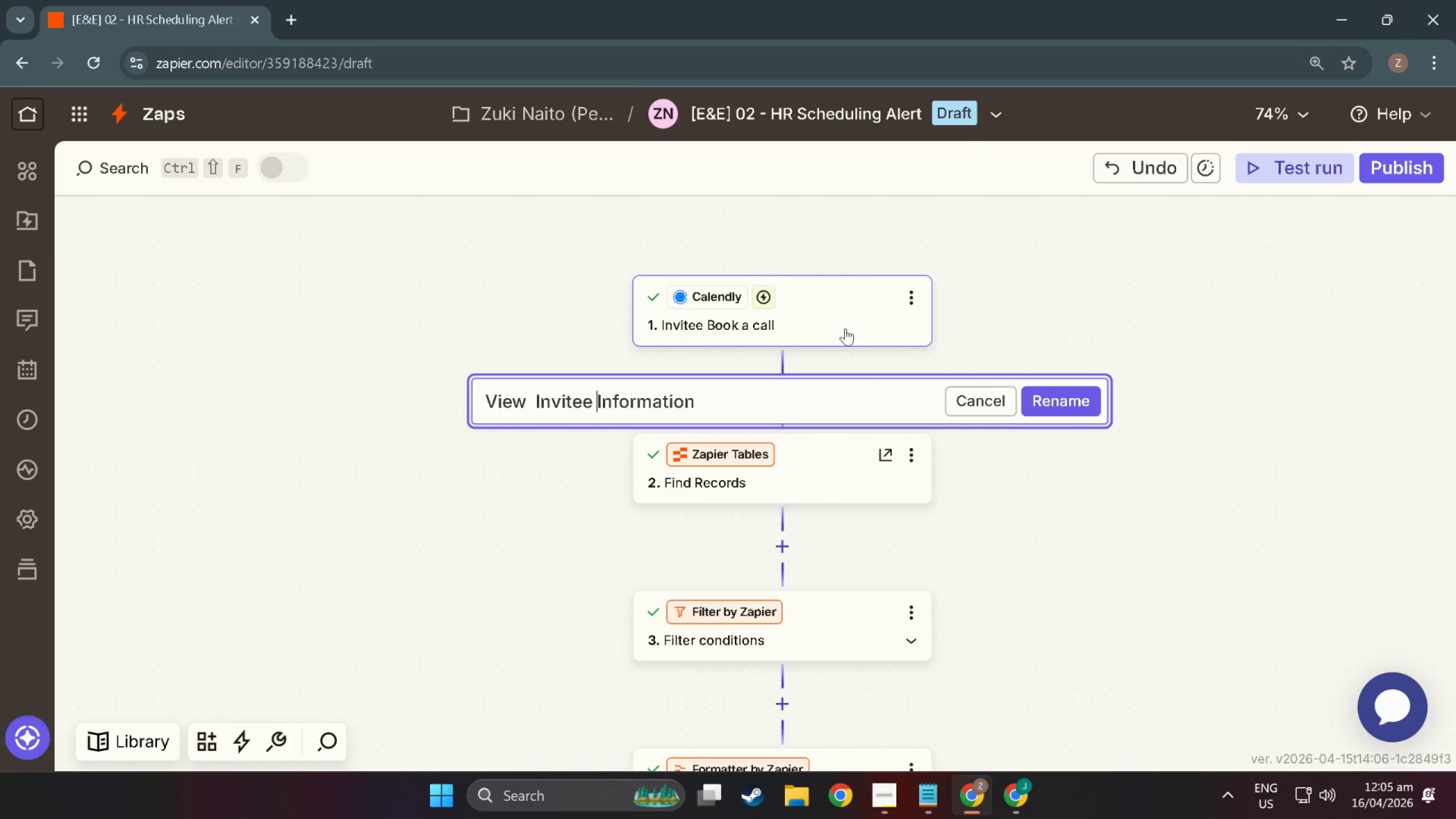 
left_click([1052, 394])
 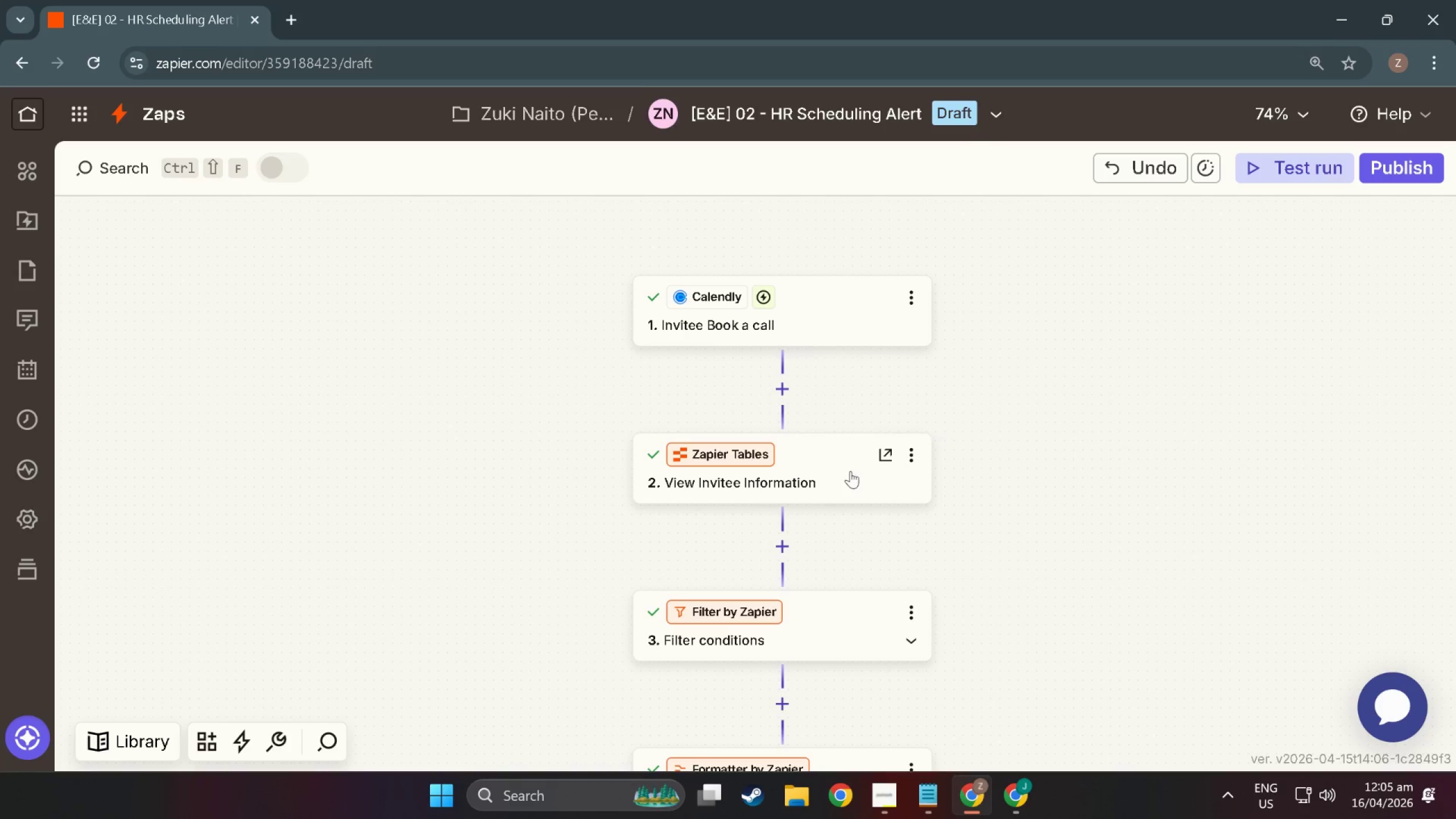 
scroll: coordinate [825, 470], scroll_direction: down, amount: 9.0
 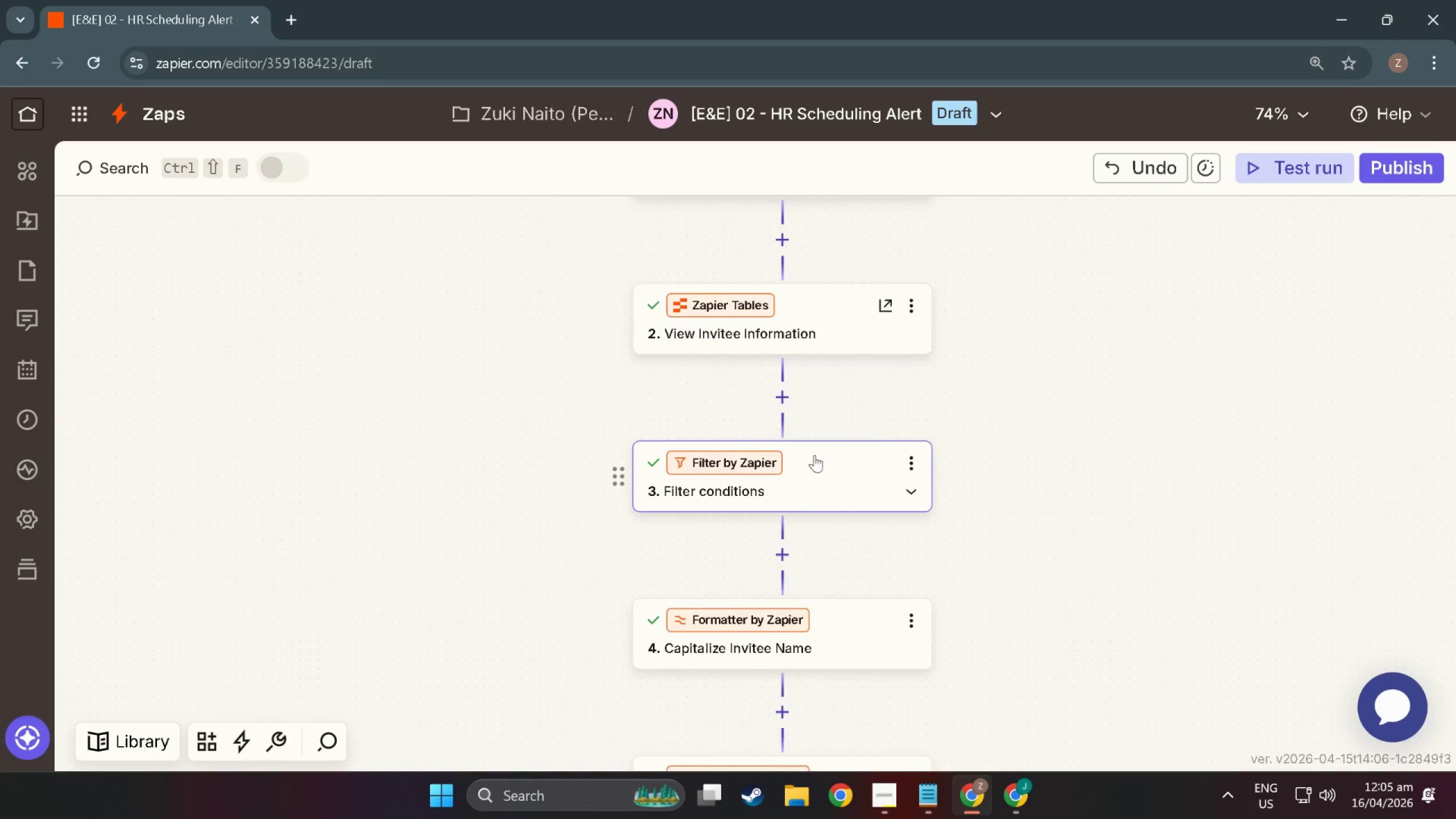 
scroll: coordinate [797, 470], scroll_direction: up, amount: 7.0
 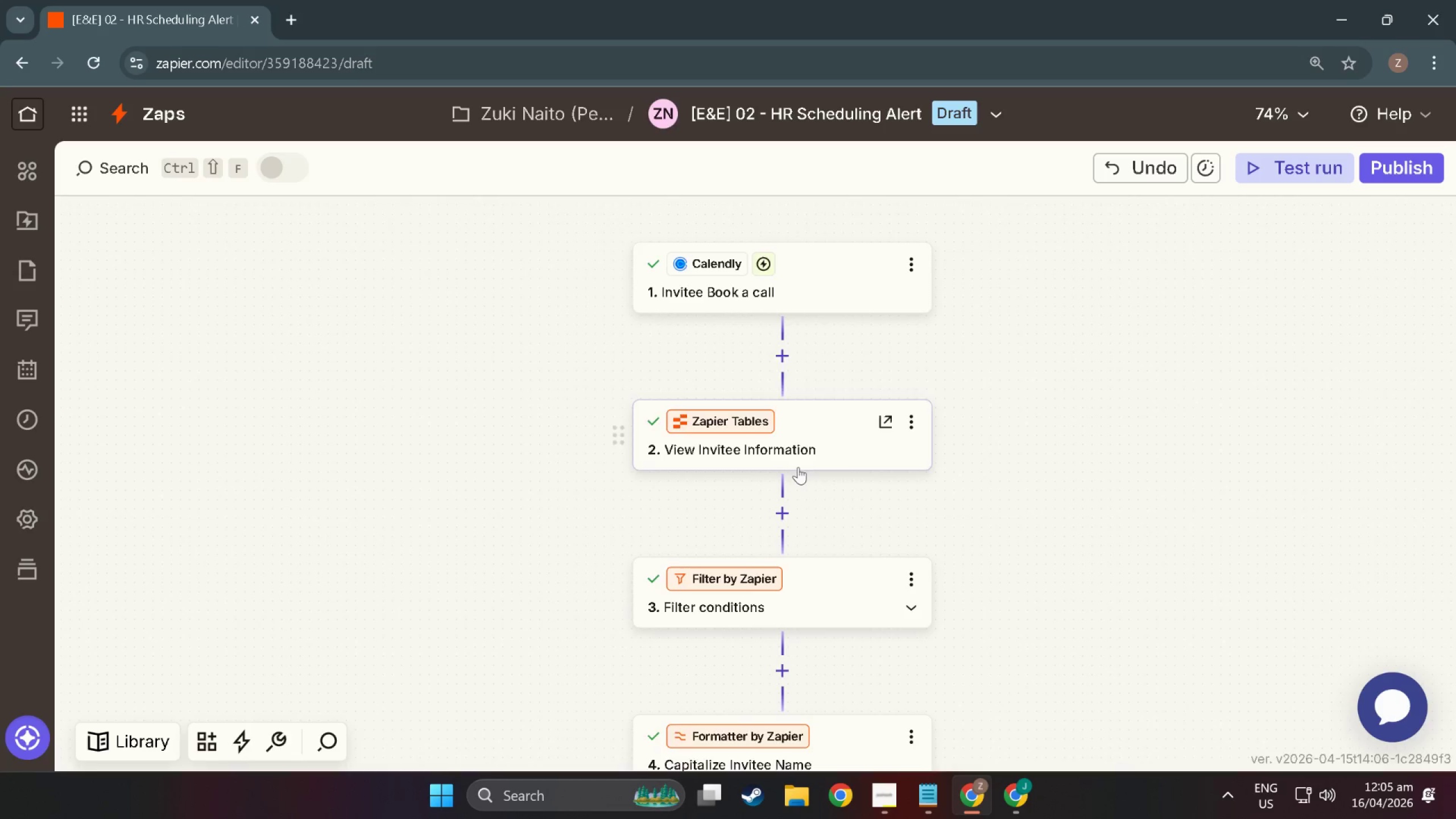 
scroll: coordinate [798, 467], scroll_direction: down, amount: 3.0
 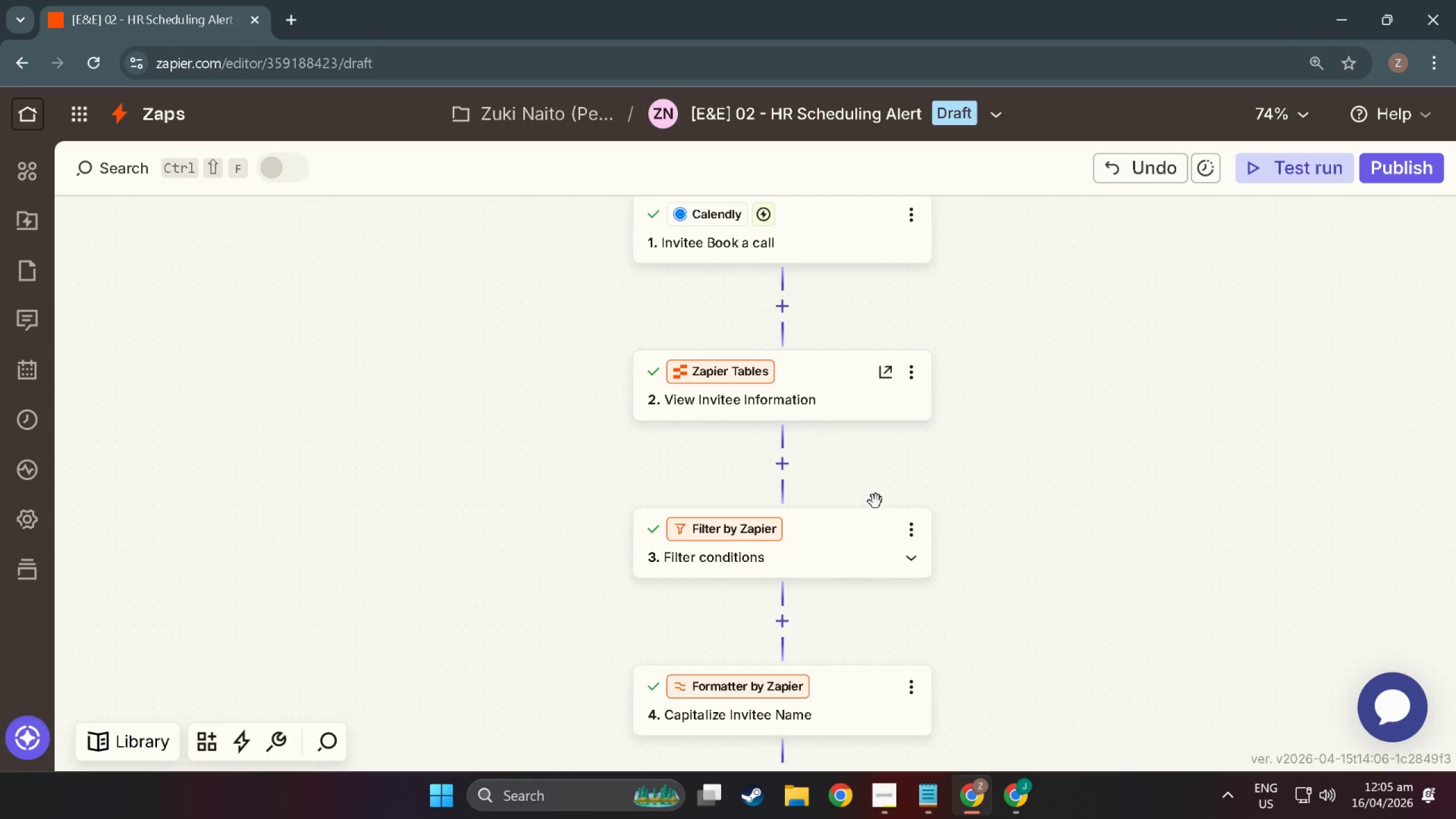 
left_click([813, 545])
 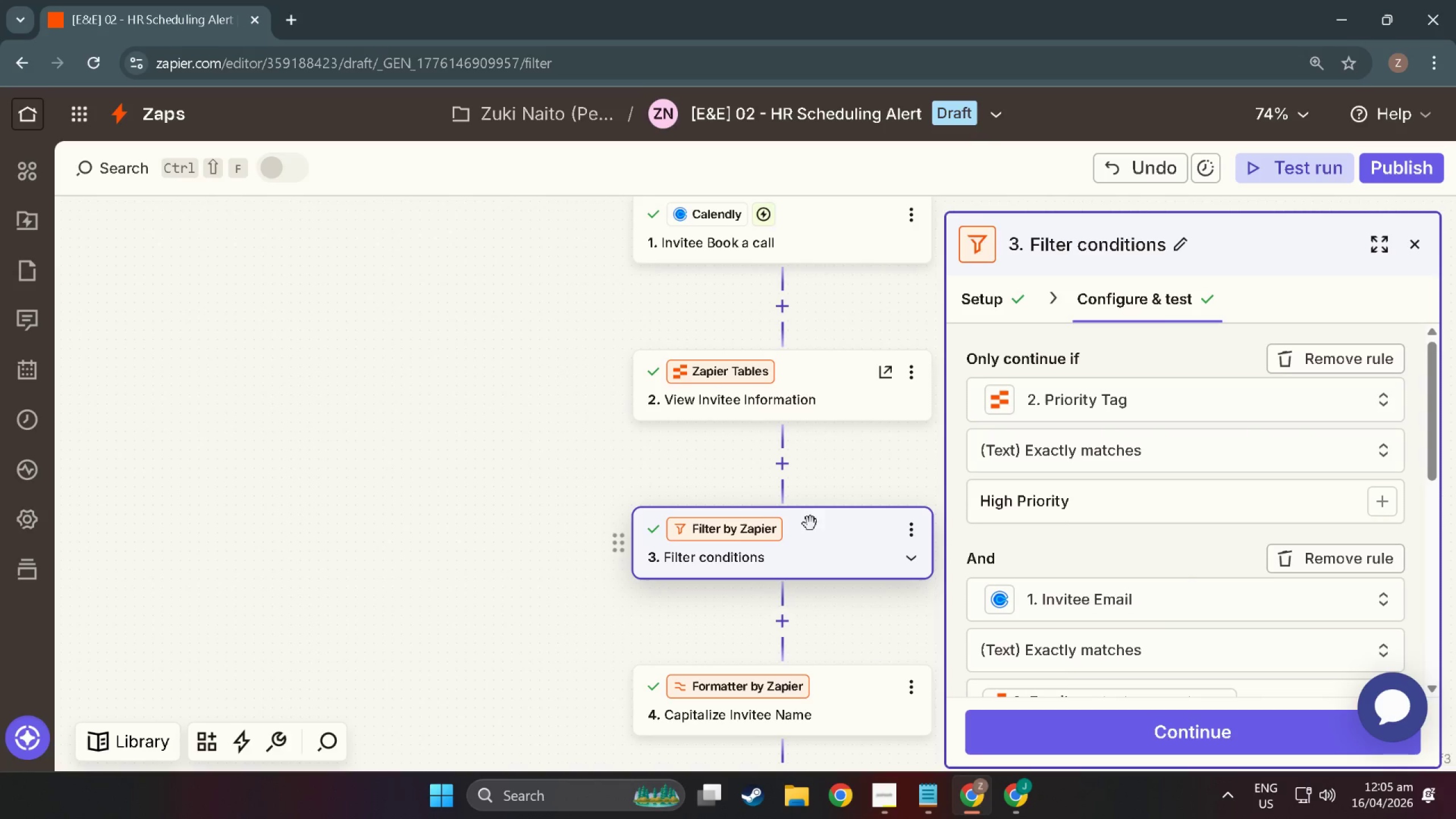 
wait(7.86)
 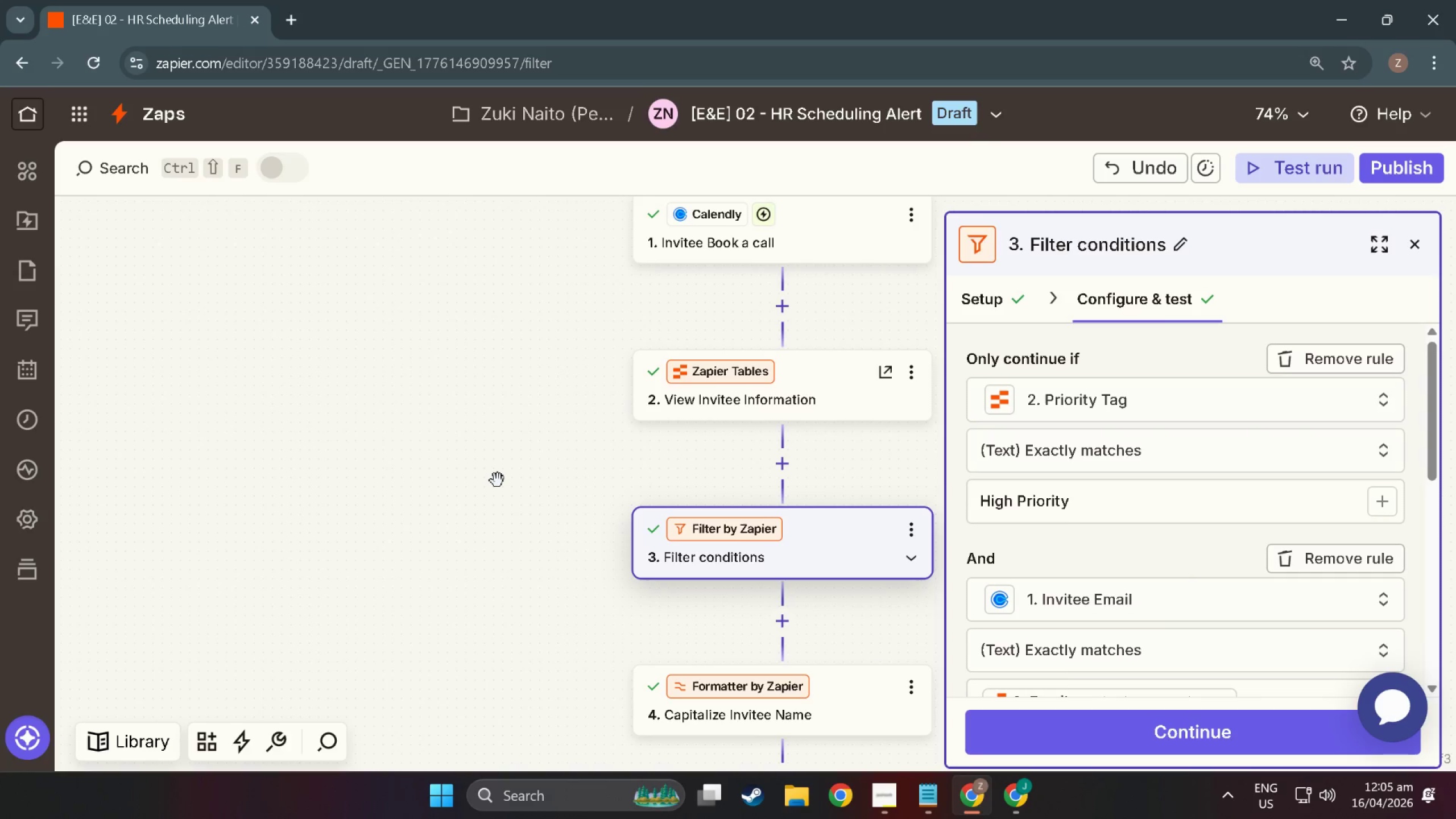 
left_click([845, 535])
 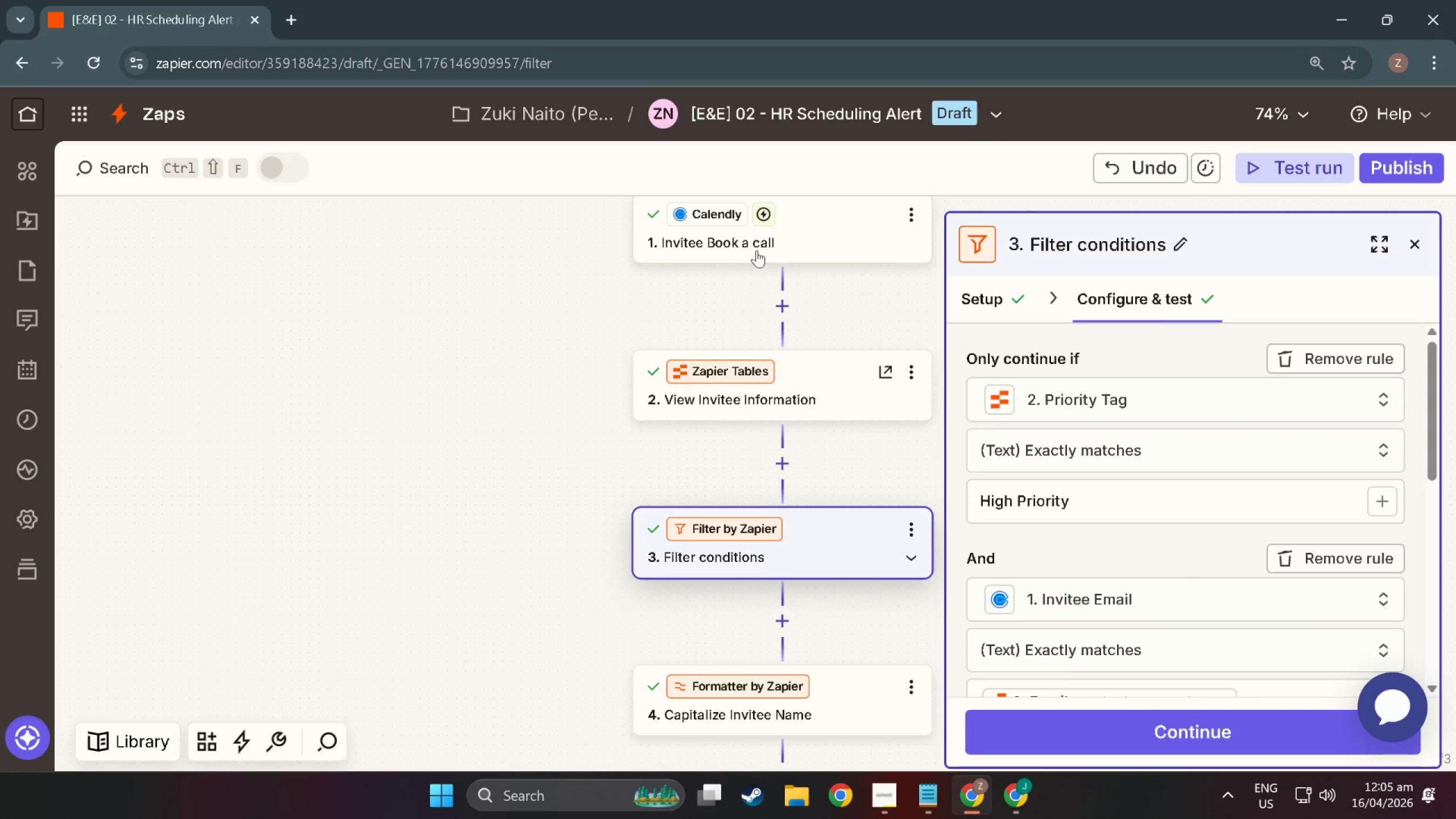 
wait(8.25)
 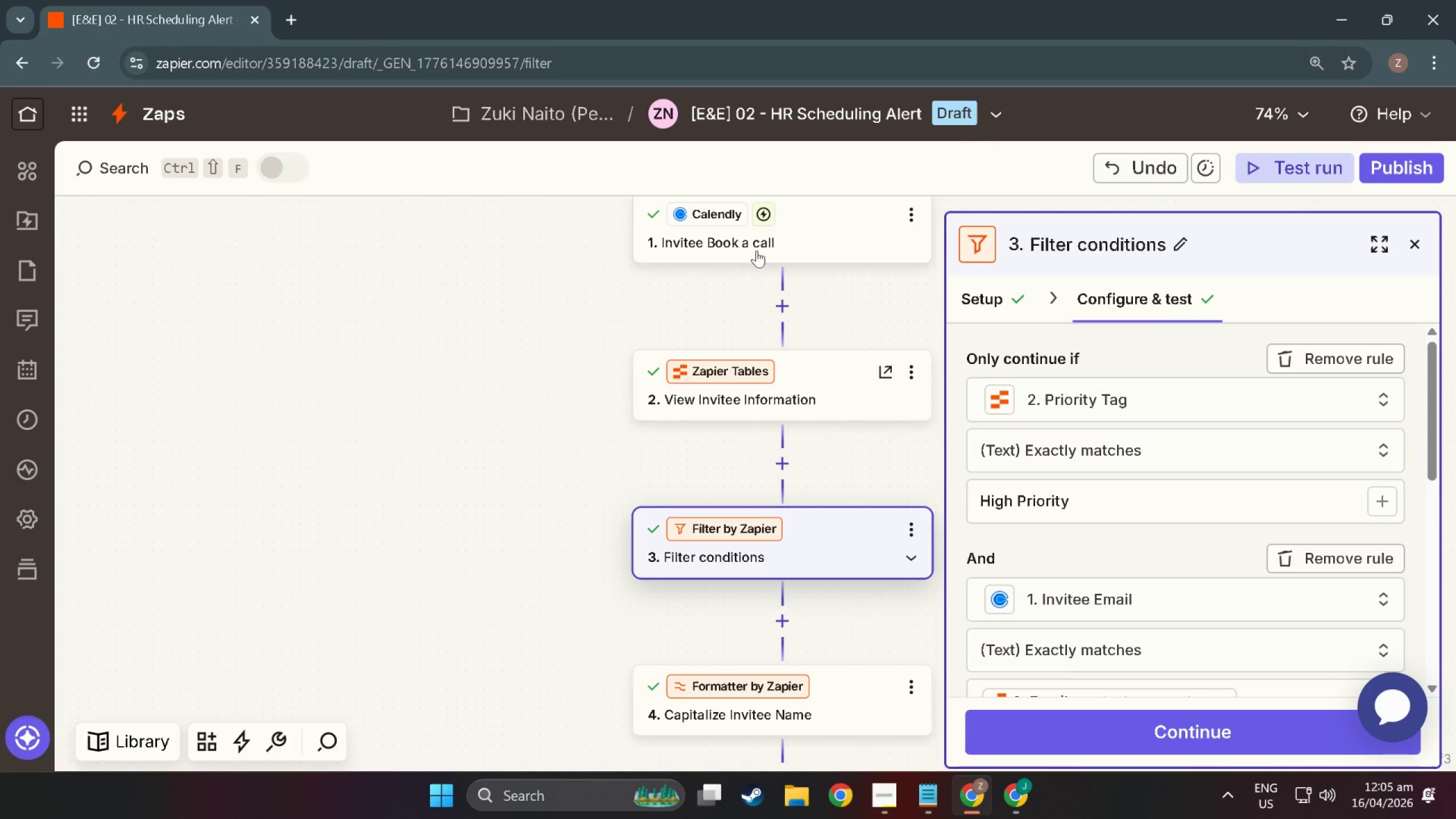 
left_click([1186, 233])
 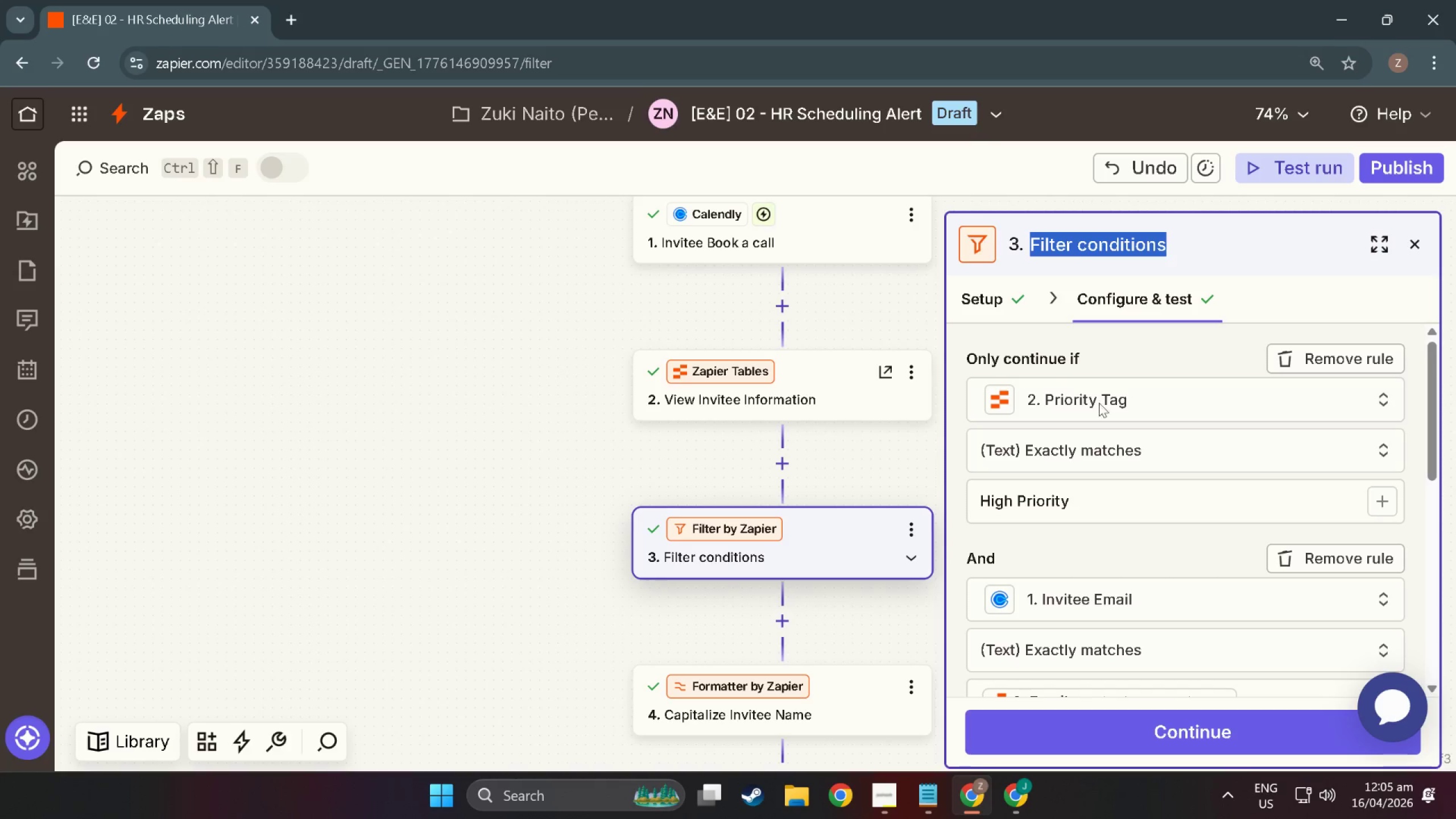 
key(Alt+Tab)
 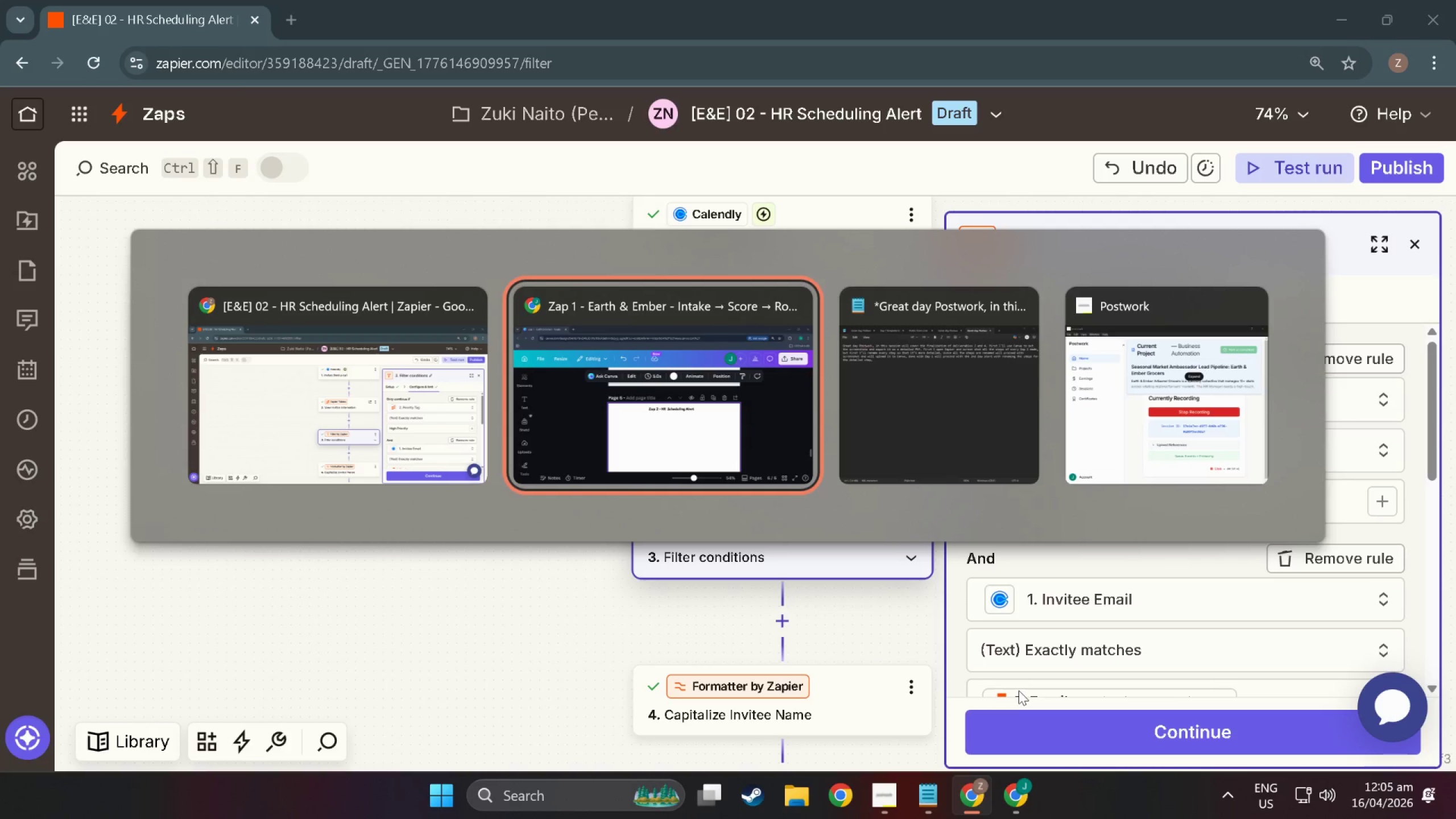 
key(Alt+Tab)
 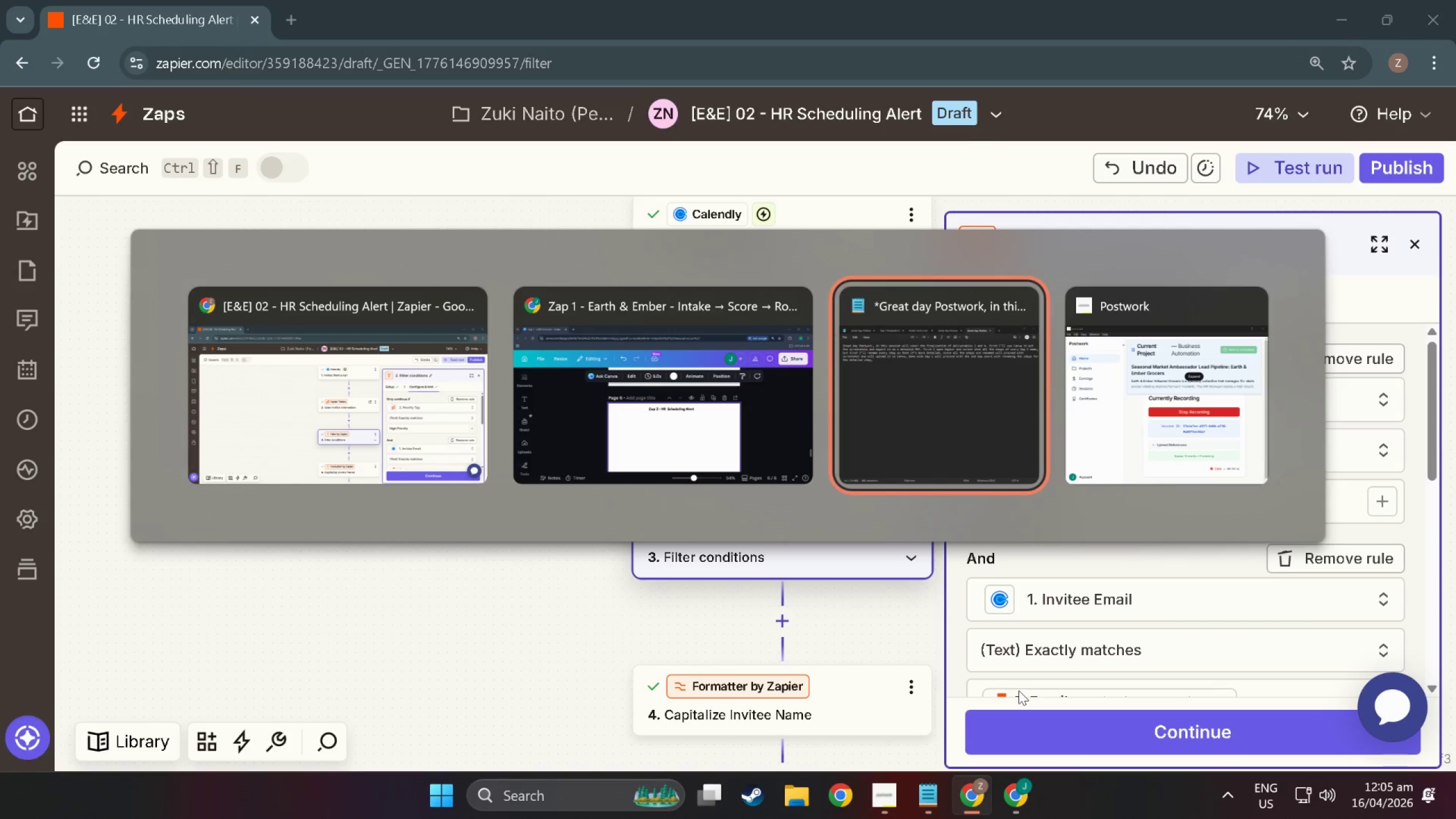 
key(Alt+Tab)